 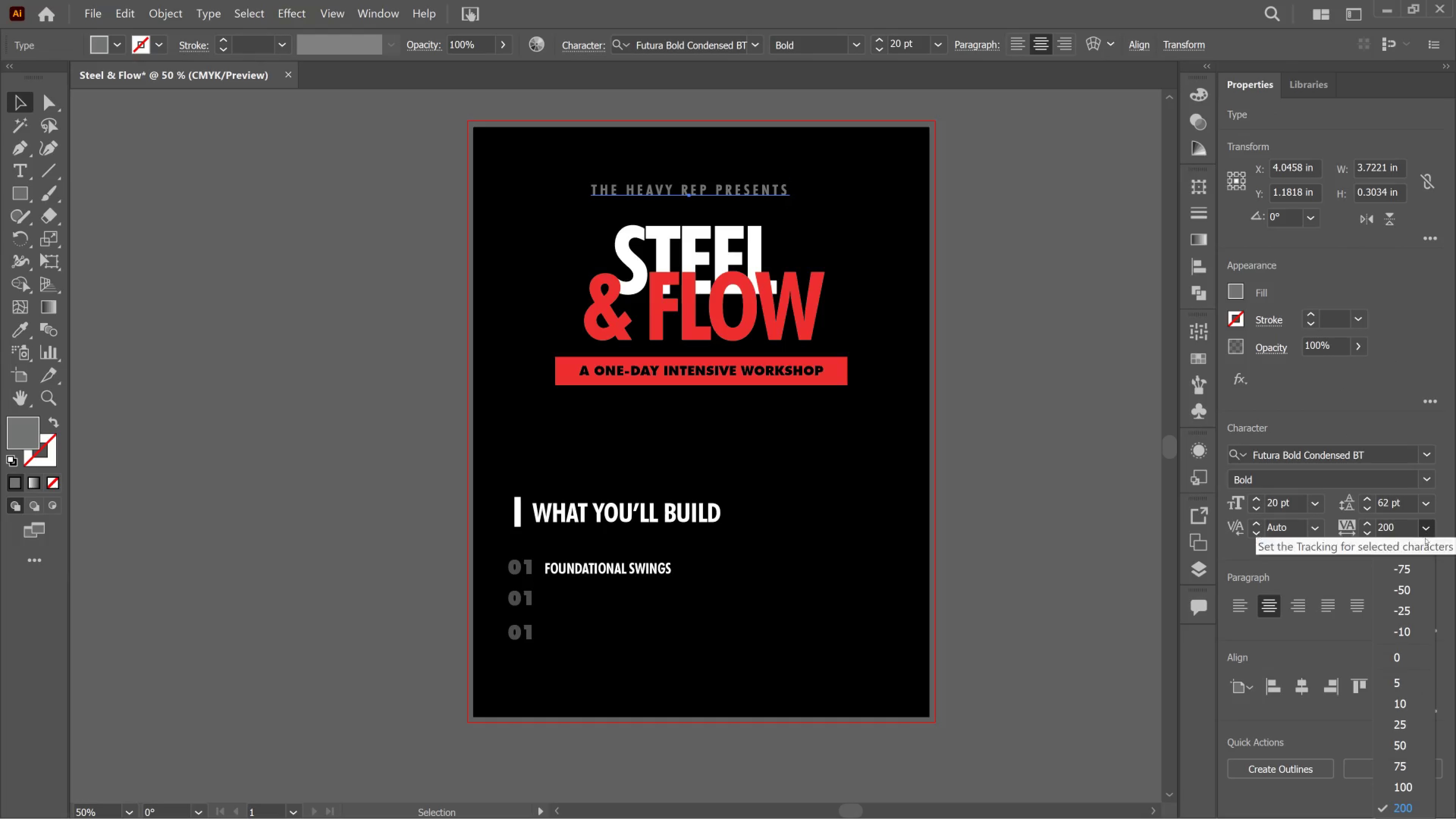 
scroll: coordinate [1424, 763], scroll_direction: down, amount: 2.0
 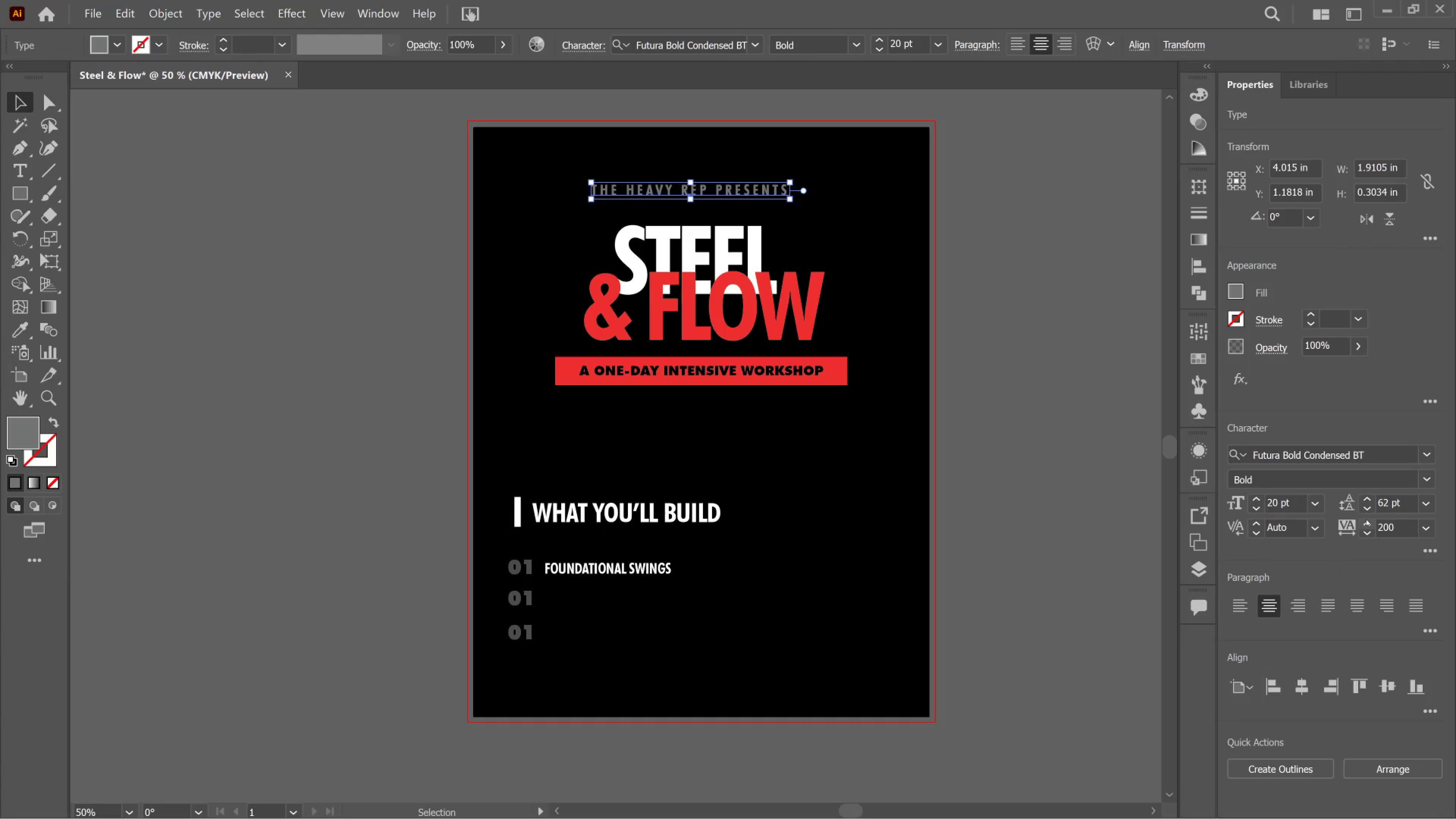 
left_click([1366, 519])
 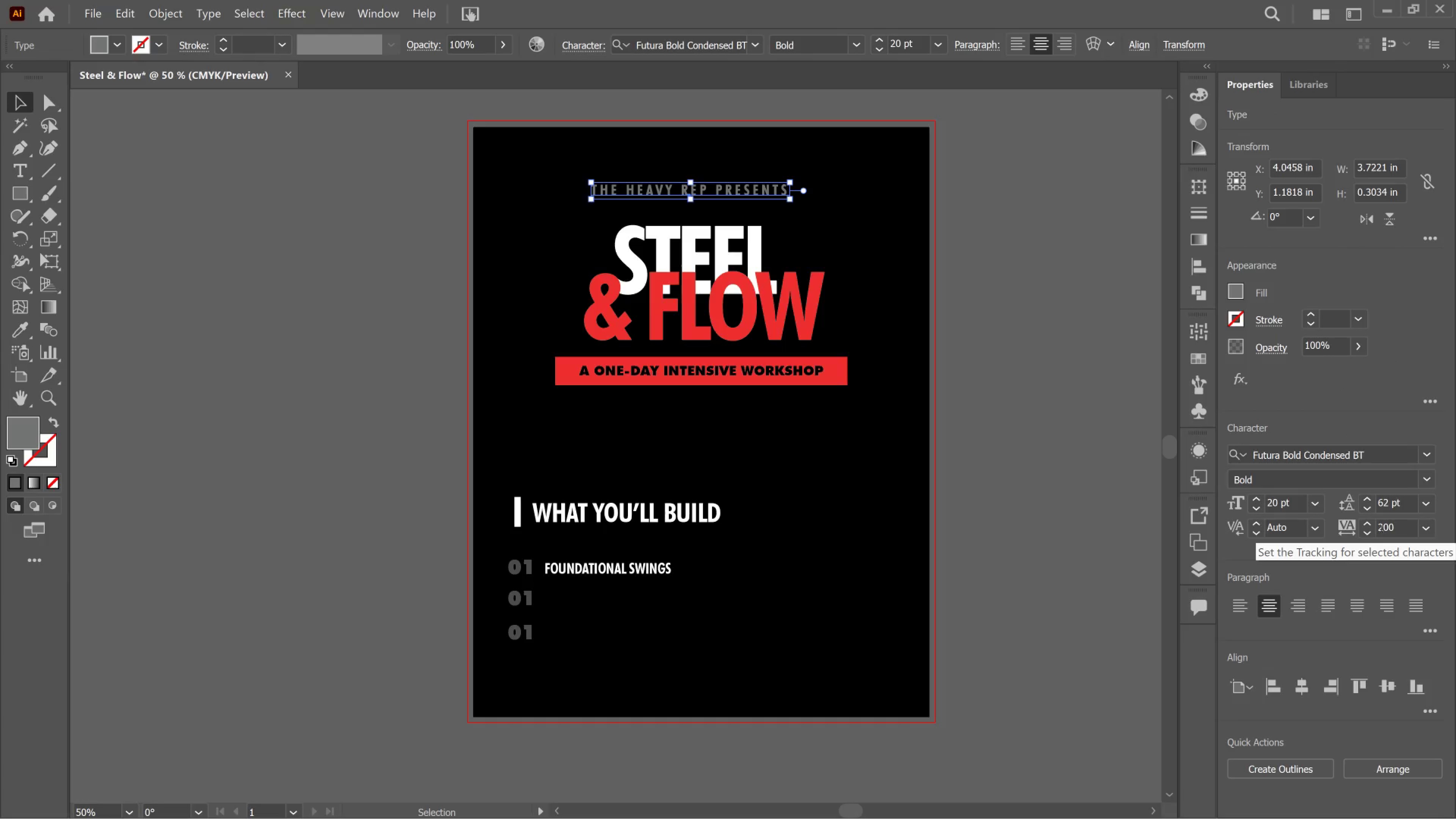 
left_click_drag(start_coordinate=[1381, 530], to_coordinate=[1376, 530])
 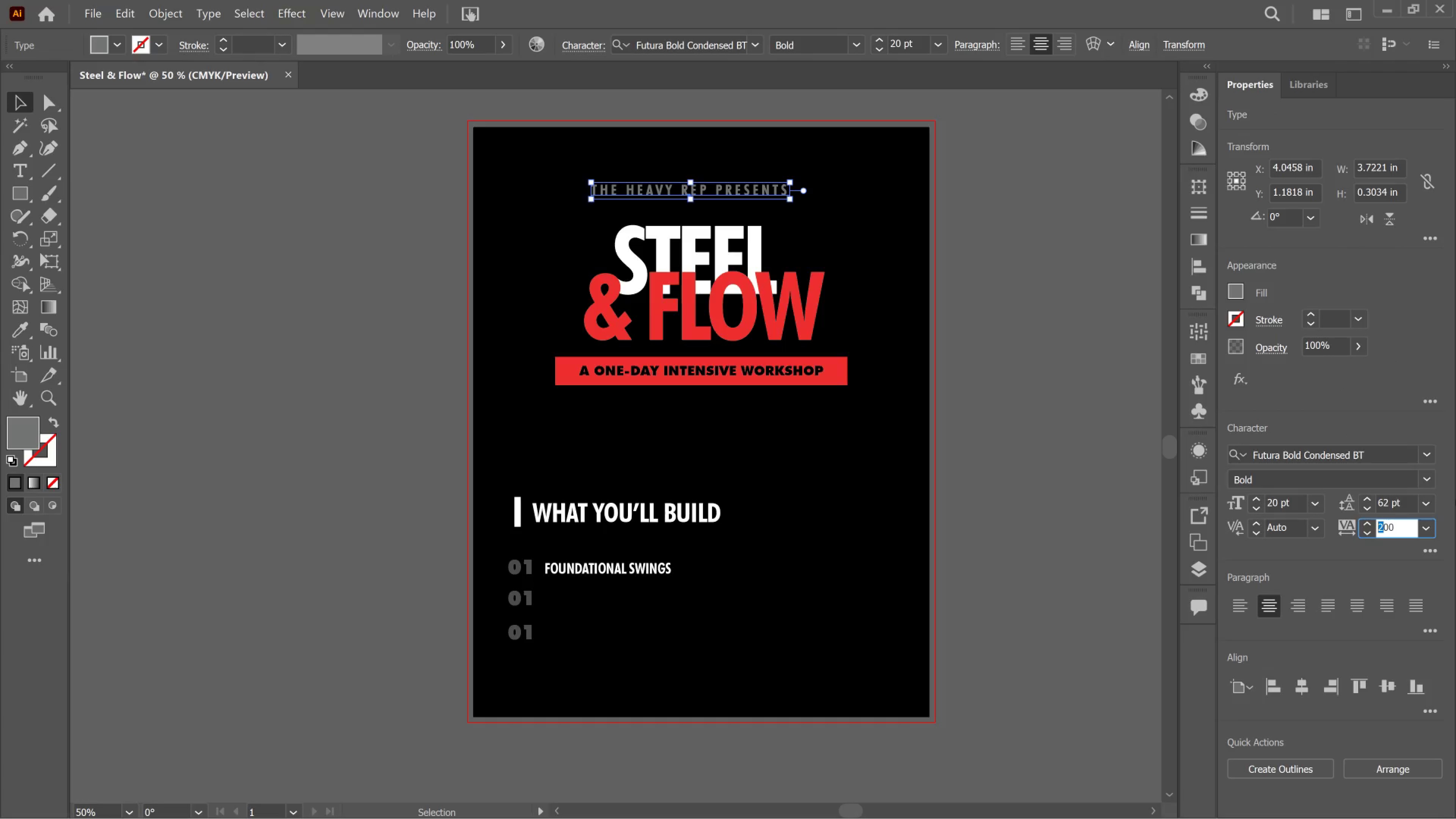 
key(Numpad3)
 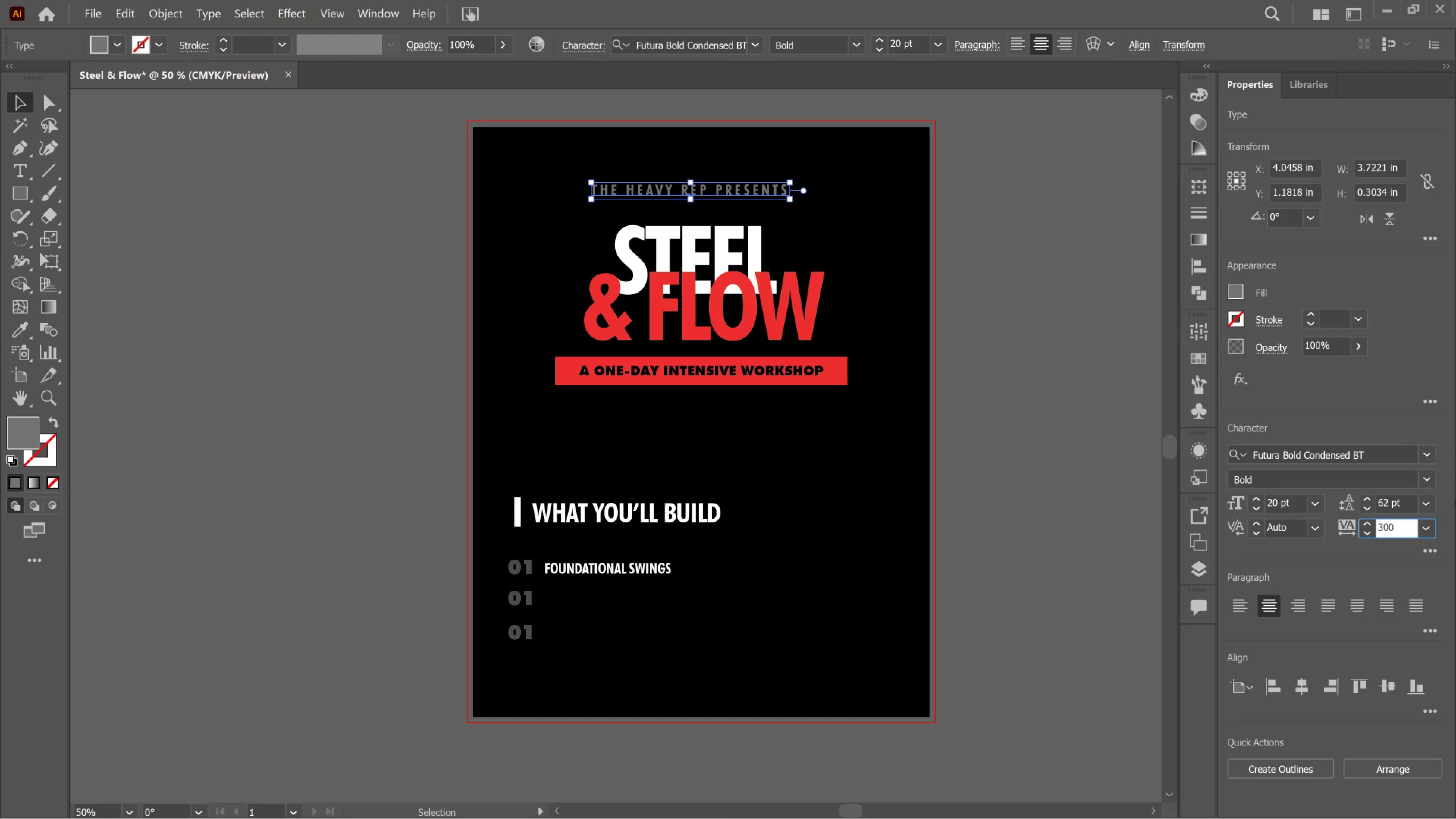 
key(Enter)
 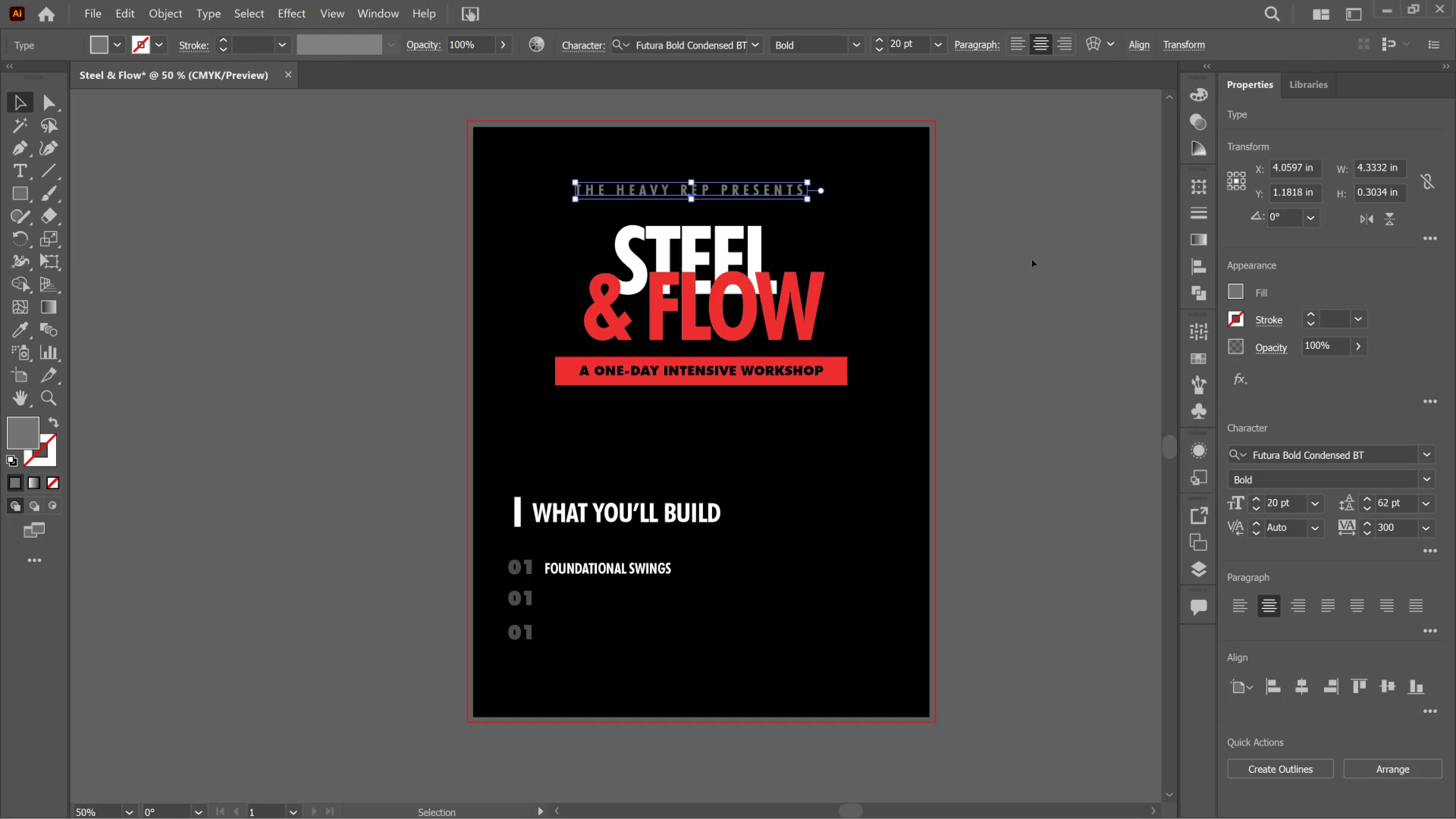 
left_click([1009, 224])
 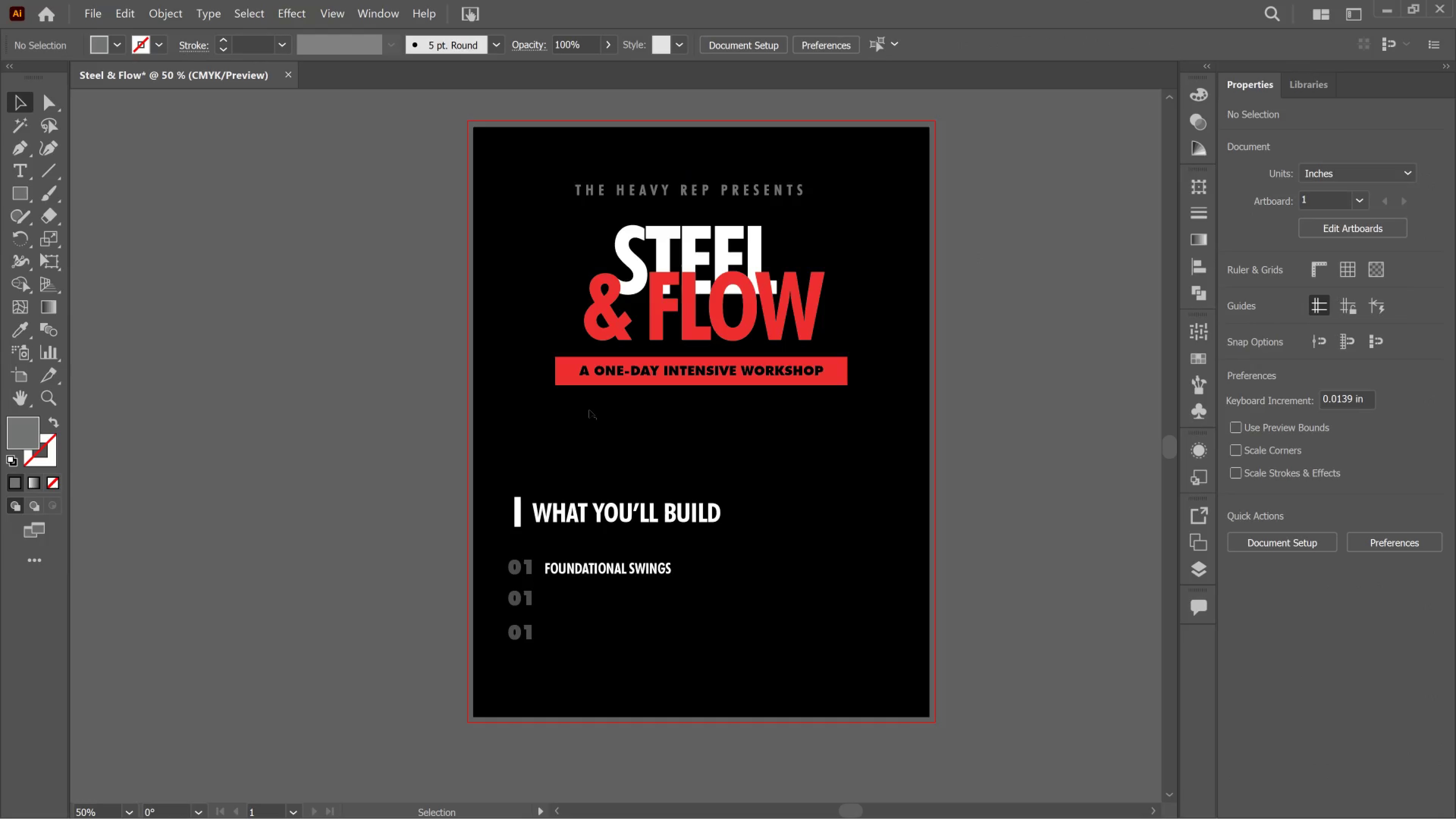 
wait(21.62)
 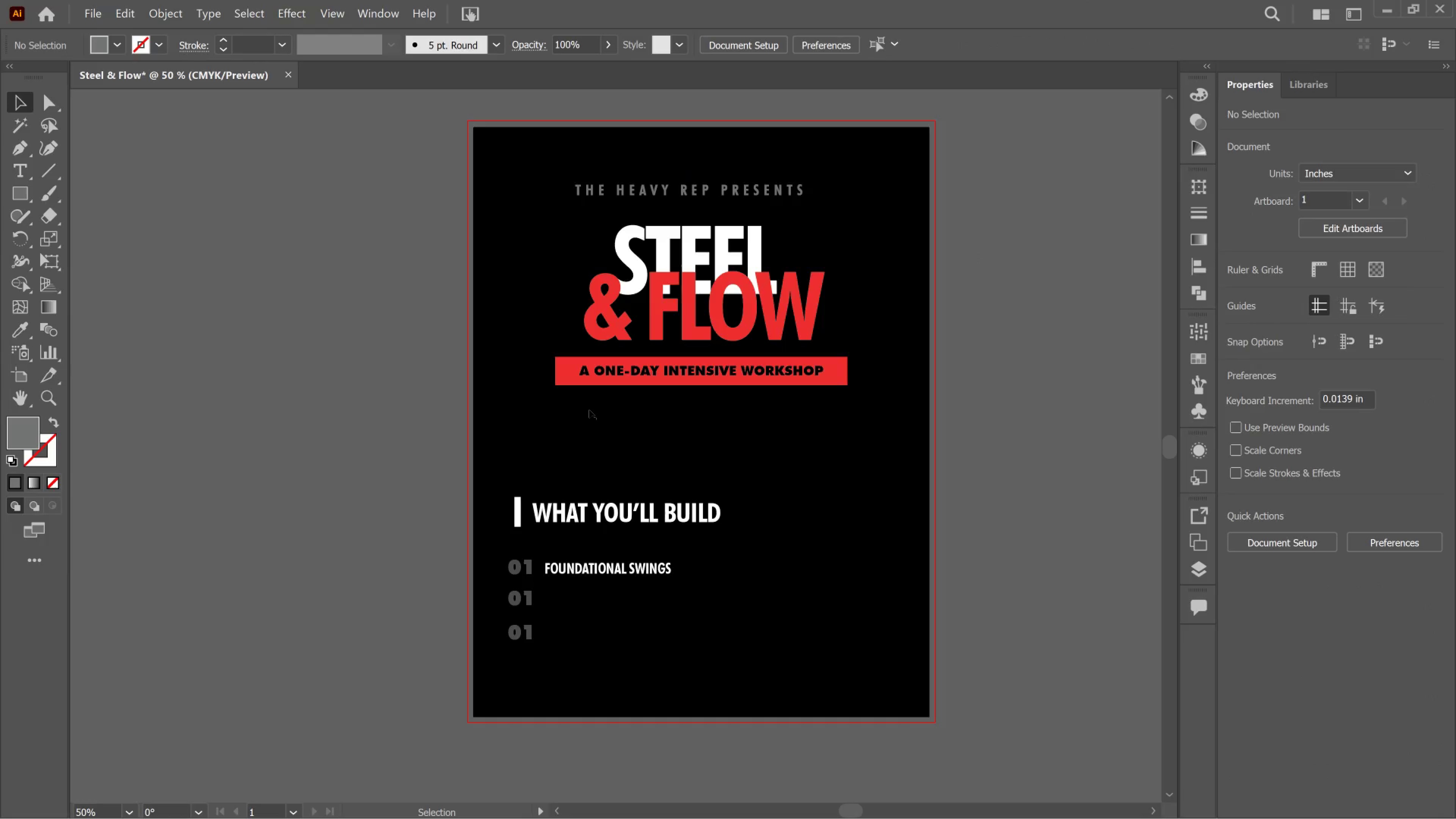 
key(T)
 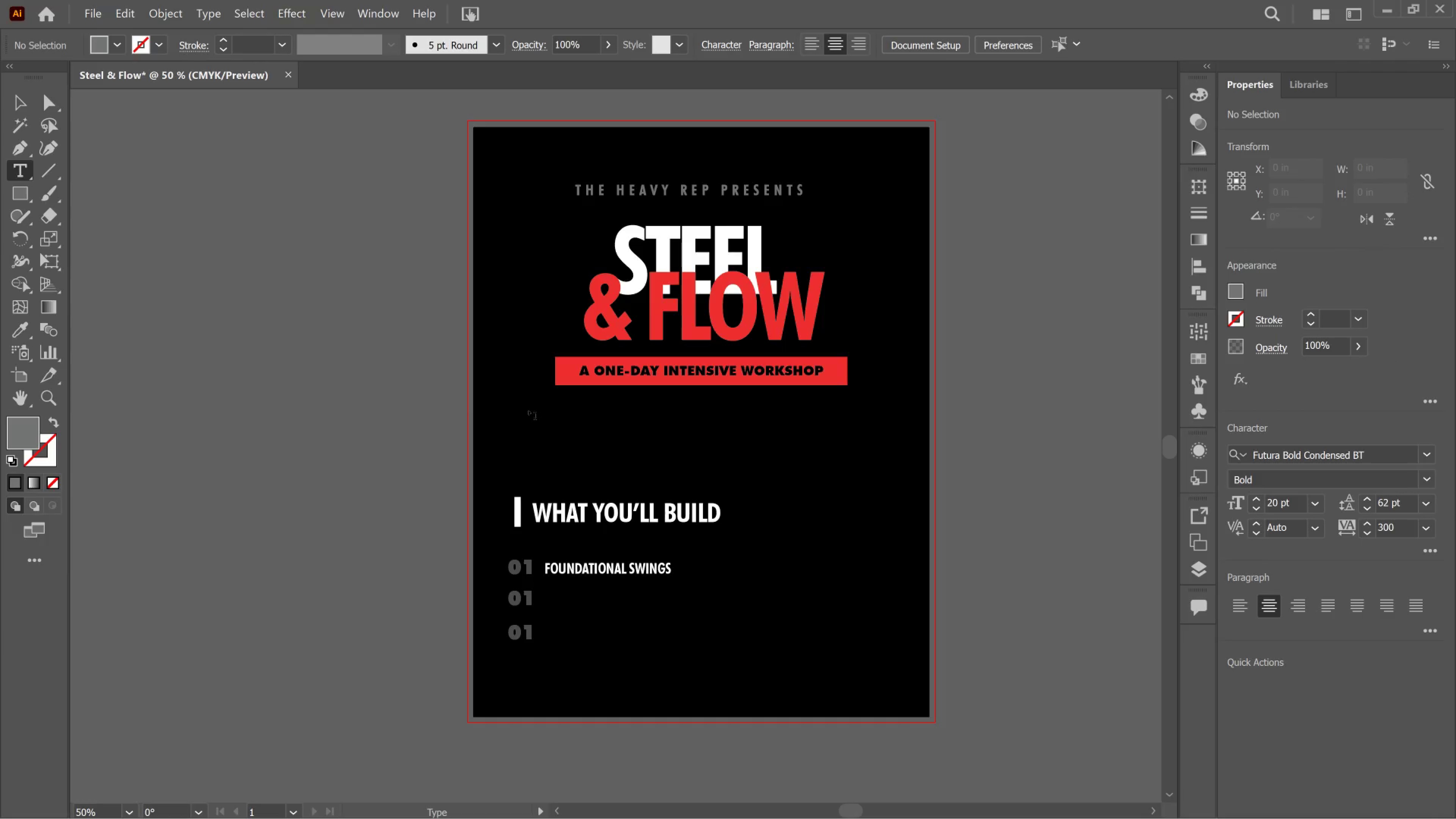 
left_click([523, 414])
 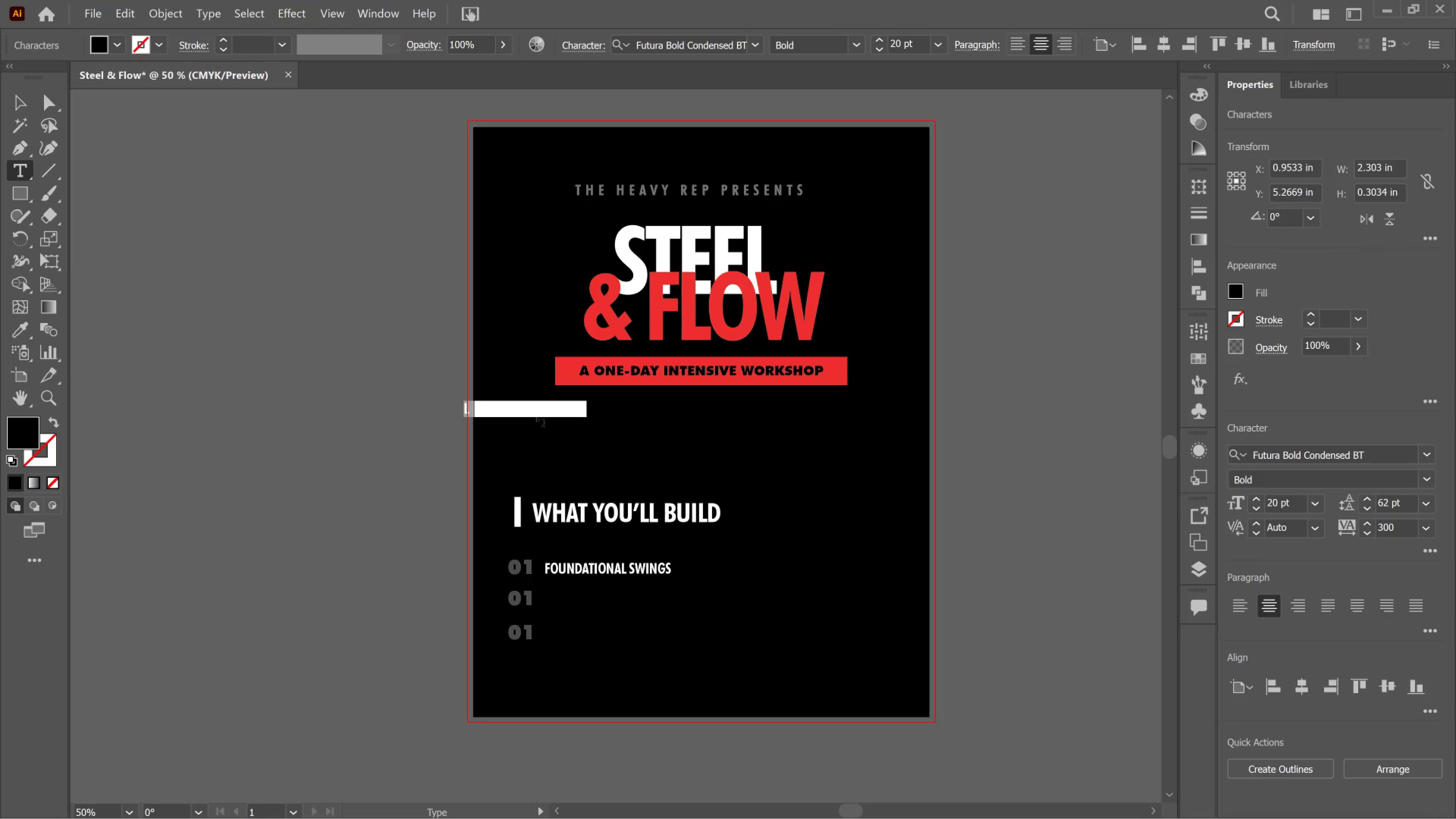 
type(When)
 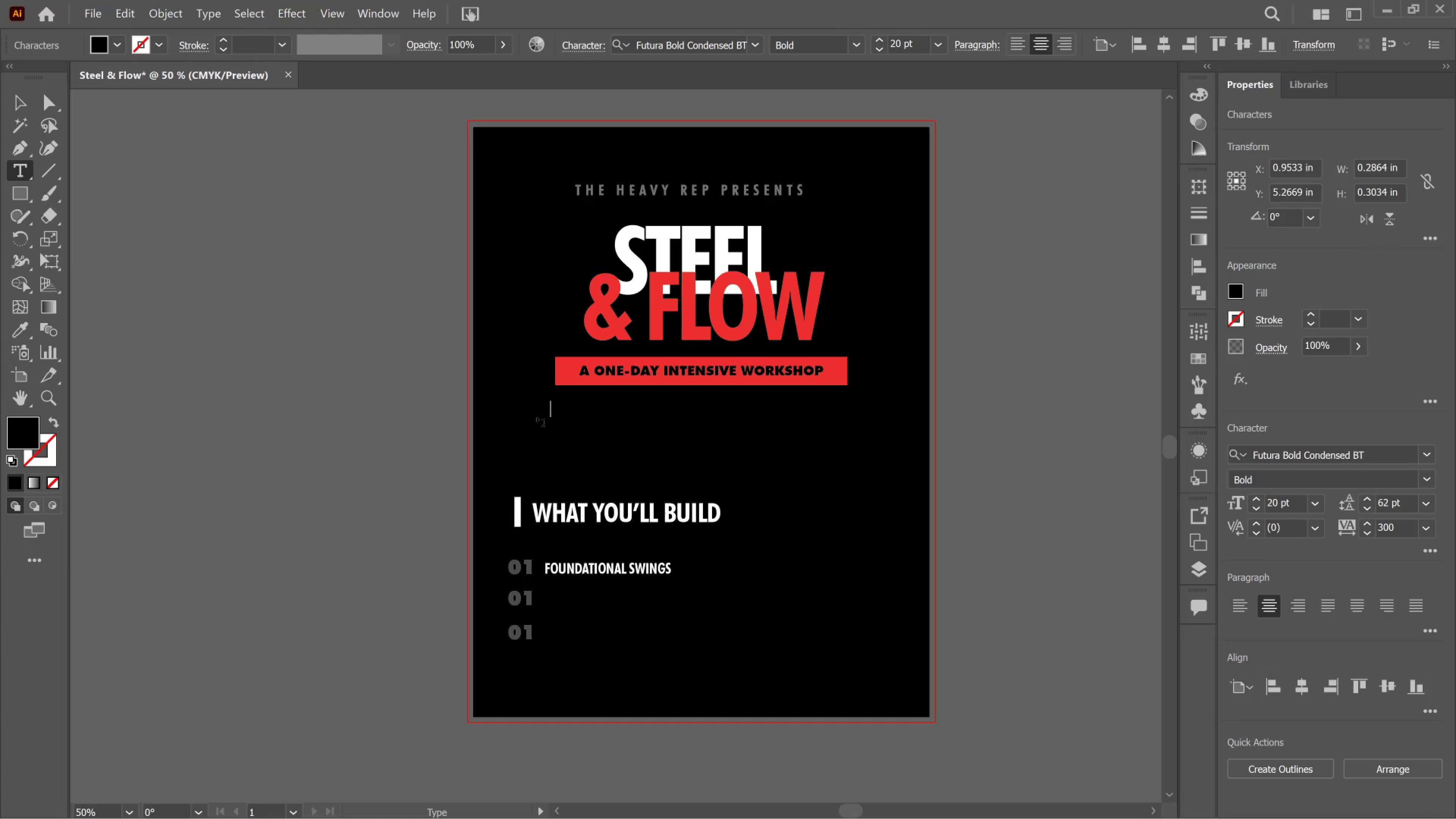 
key(Control+A)
 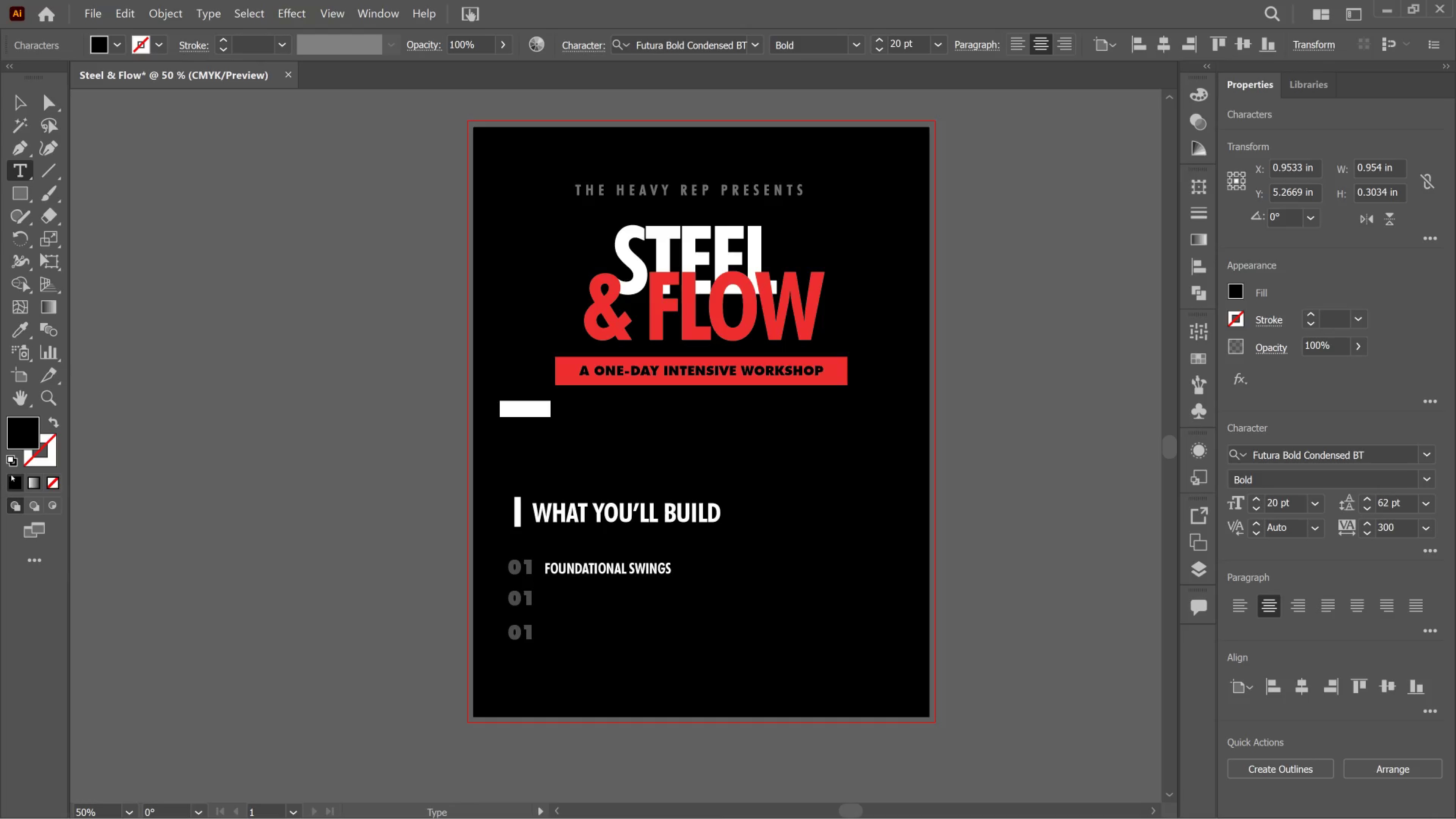 
left_click([25, 414])
 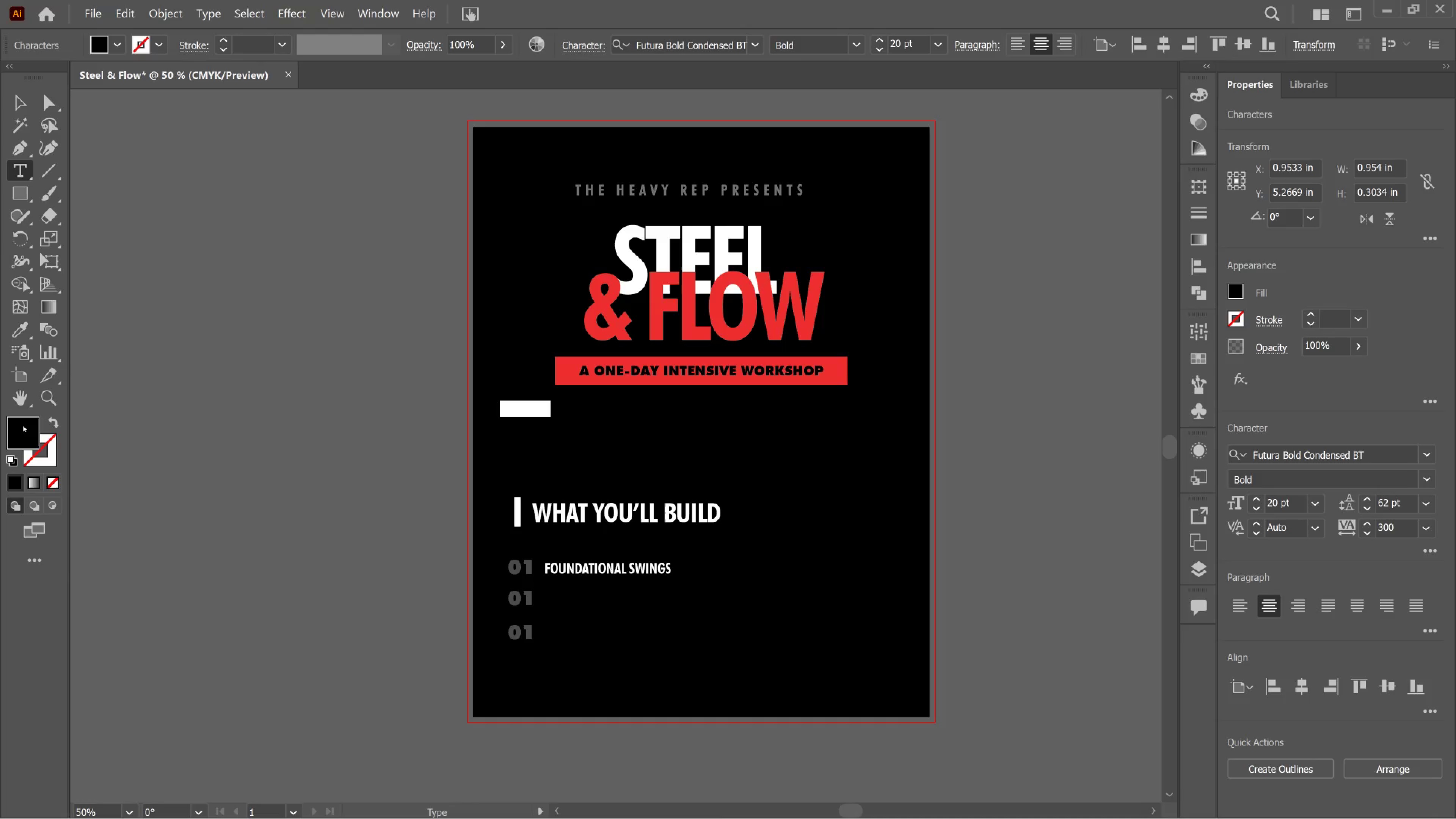 
left_click([23, 425])
 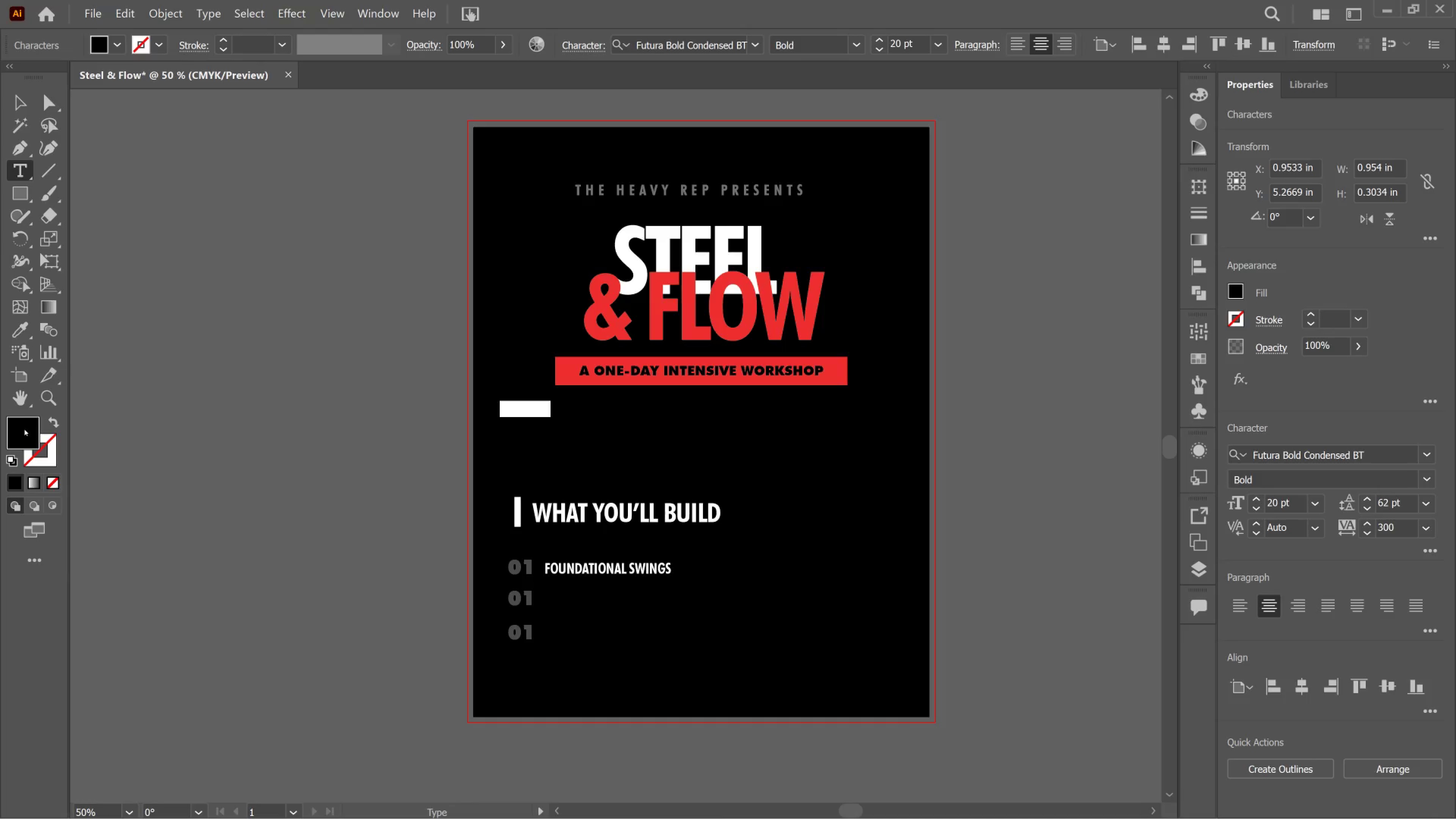 
left_click_drag(start_coordinate=[25, 432], to_coordinate=[27, 434])
 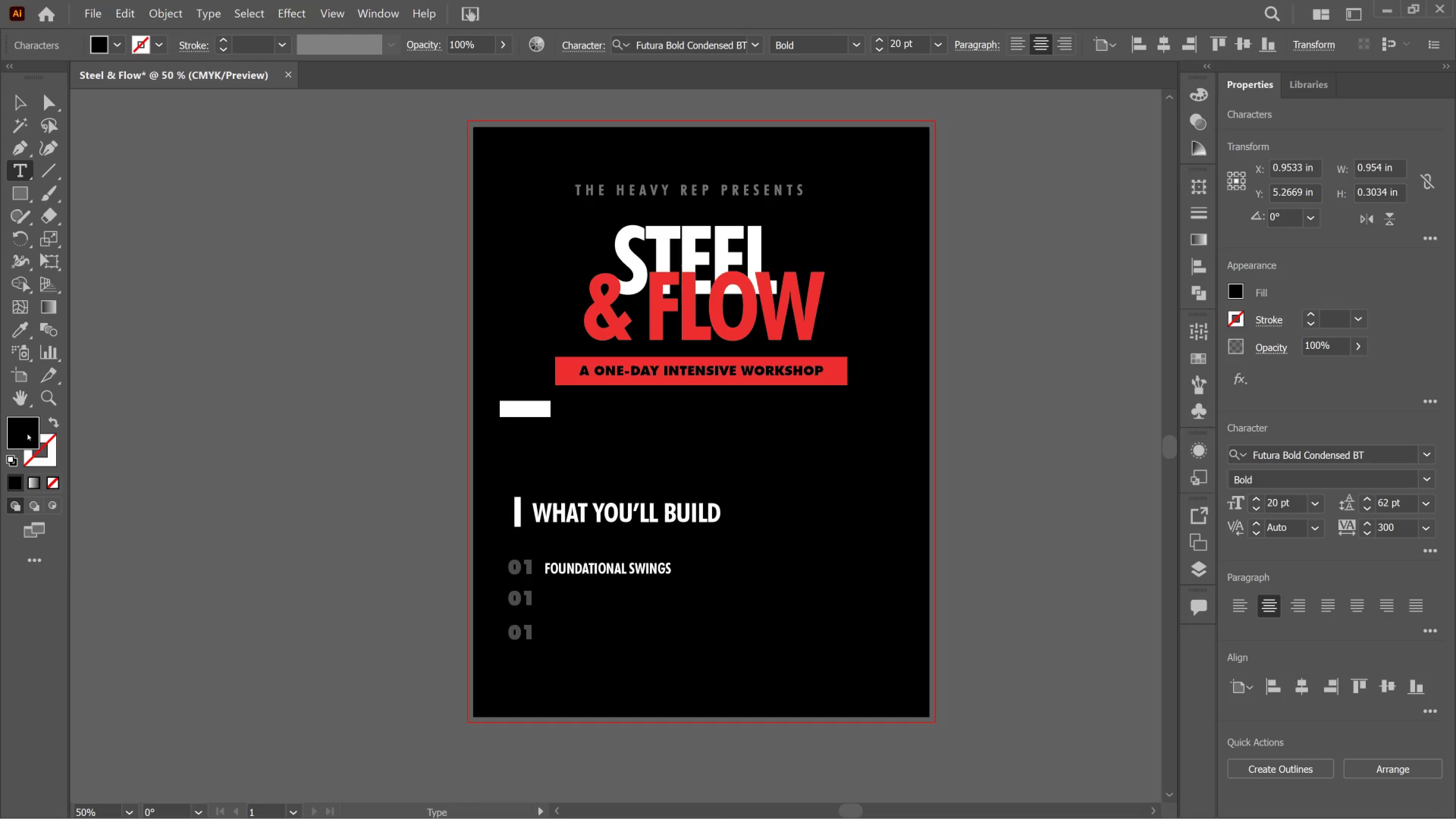 
double_click([27, 434])
 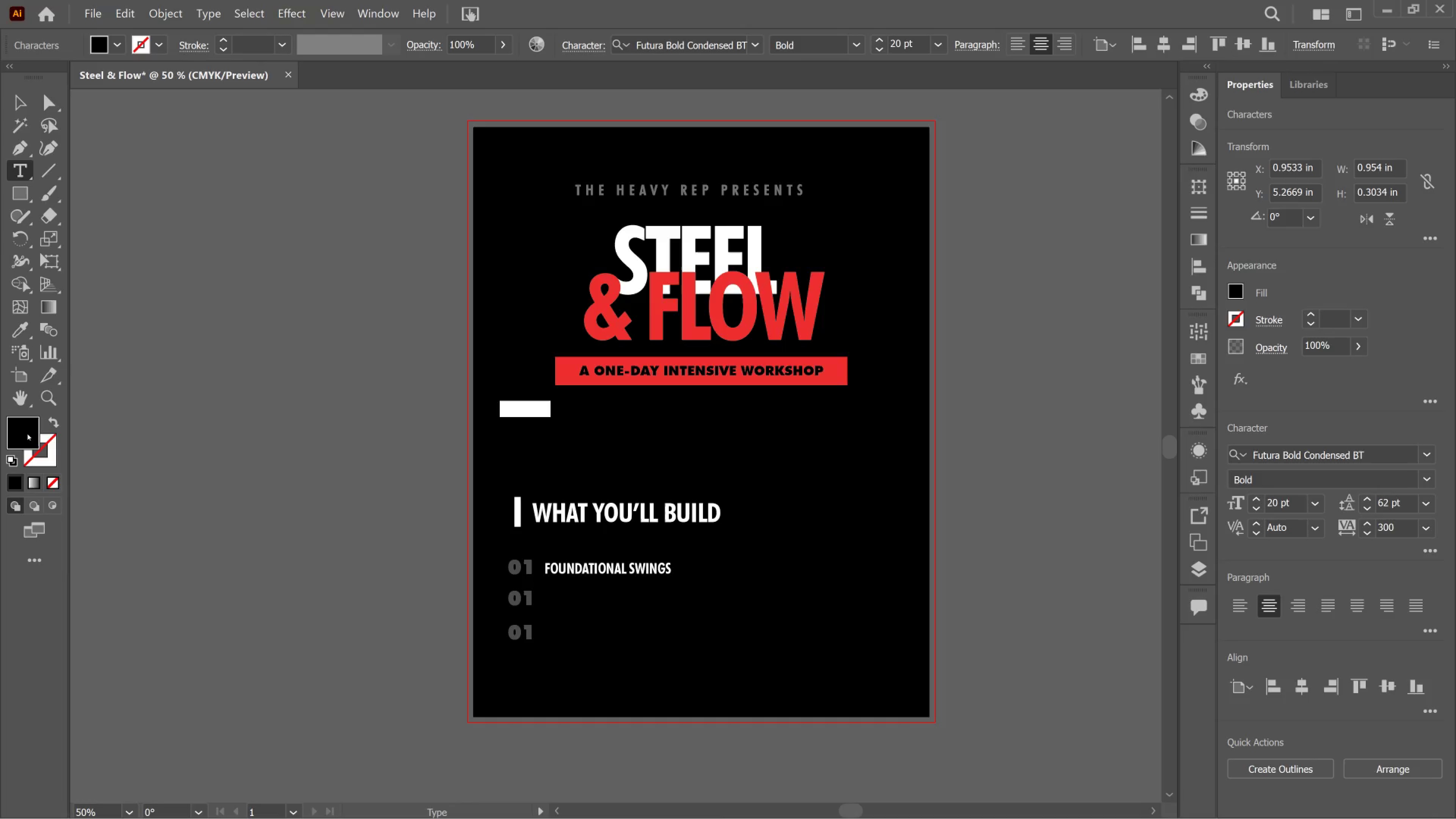 
left_click([28, 434])
 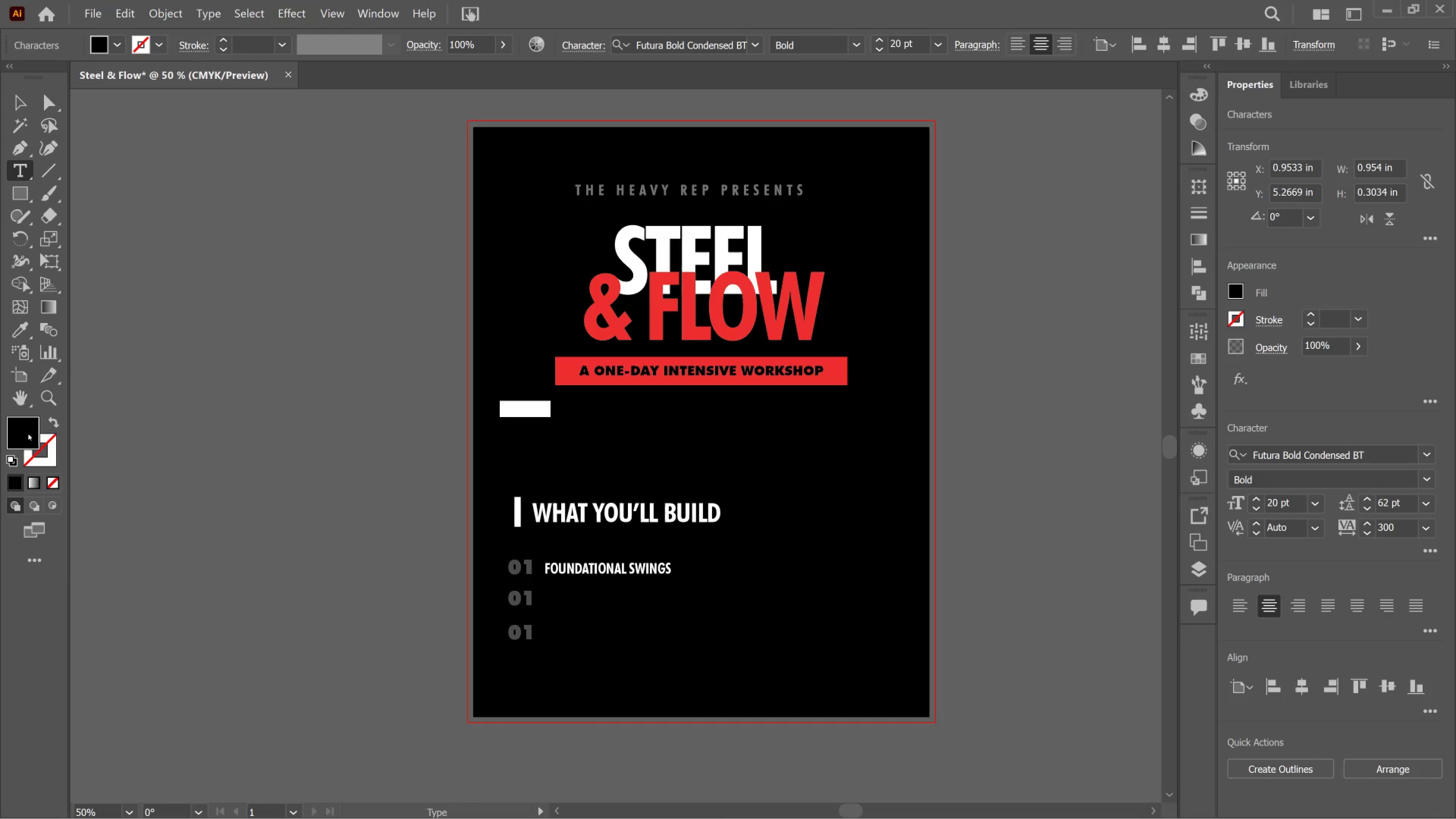 
left_click([28, 434])
 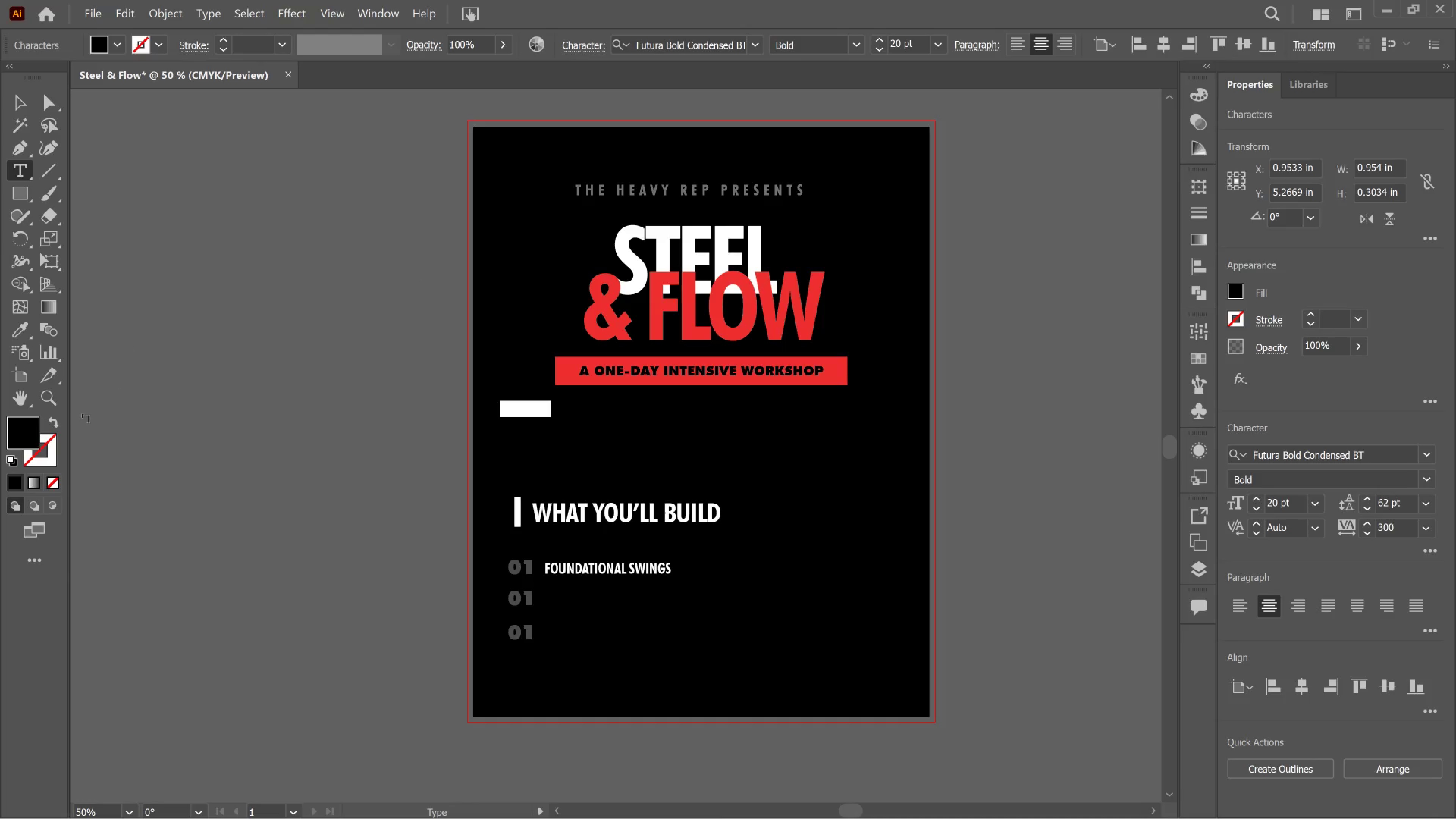 
left_click_drag(start_coordinate=[21, 431], to_coordinate=[22, 429])
 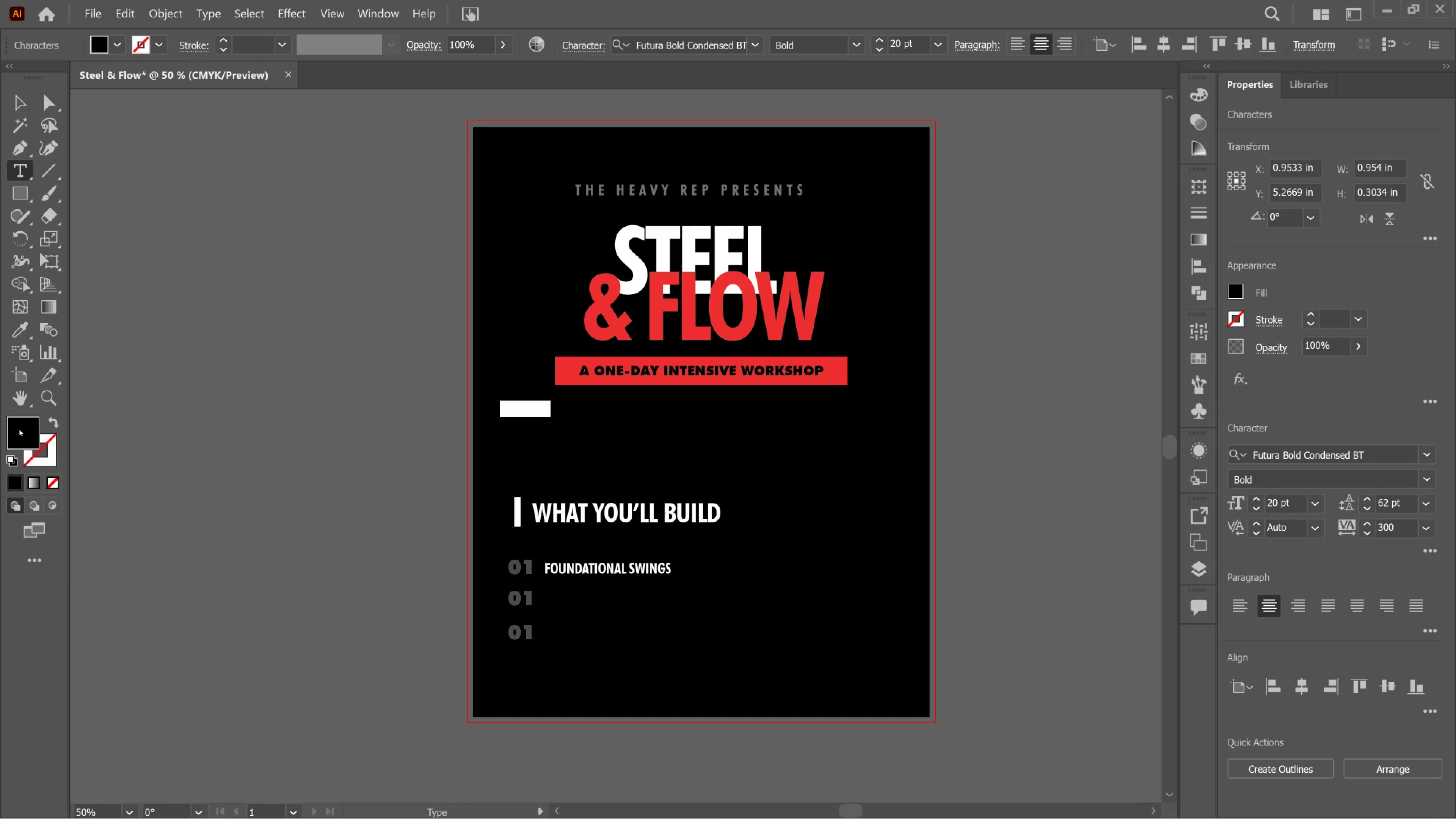 
double_click([19, 429])
 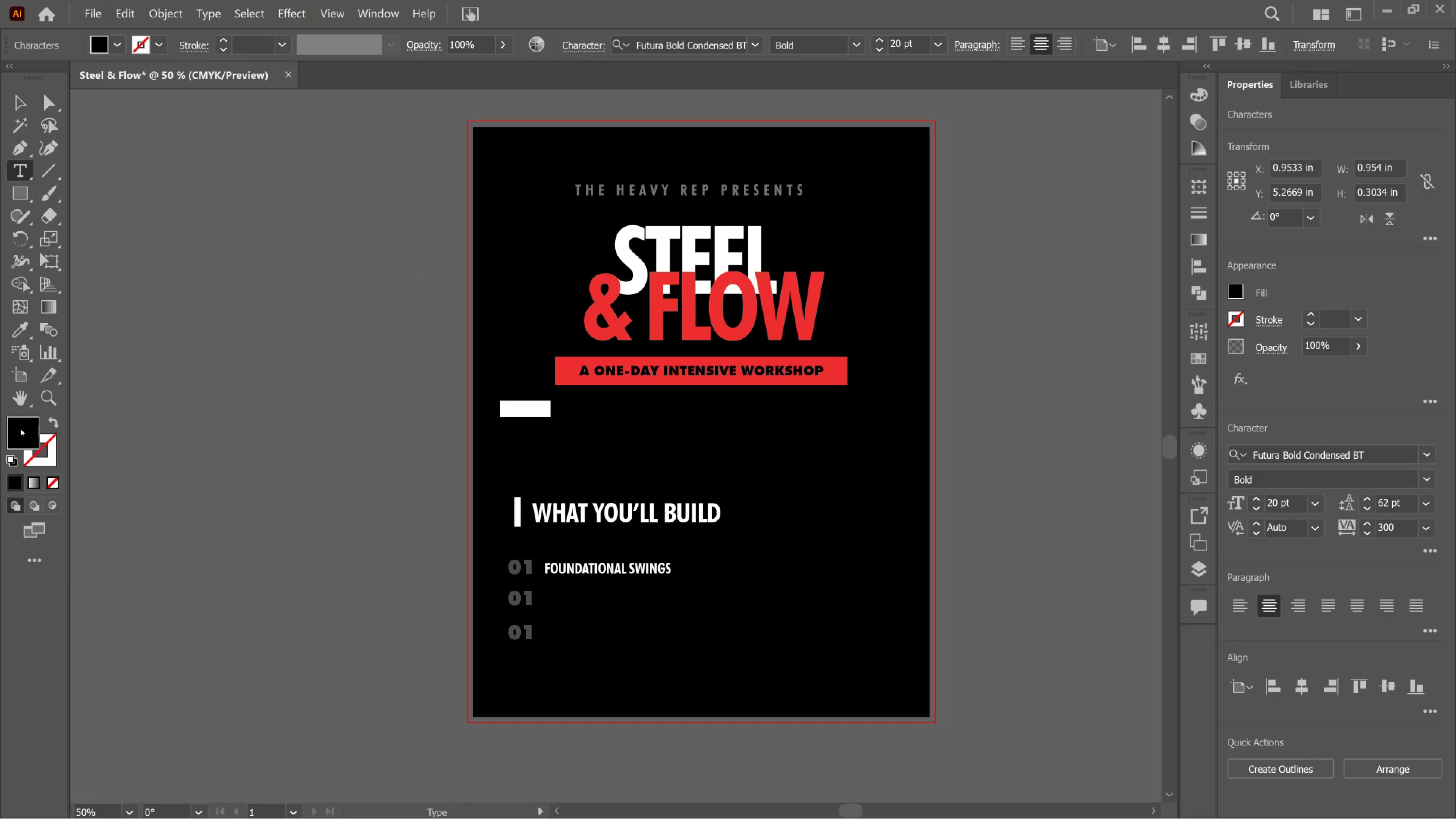 
left_click_drag(start_coordinate=[19, 429], to_coordinate=[21, 429])
 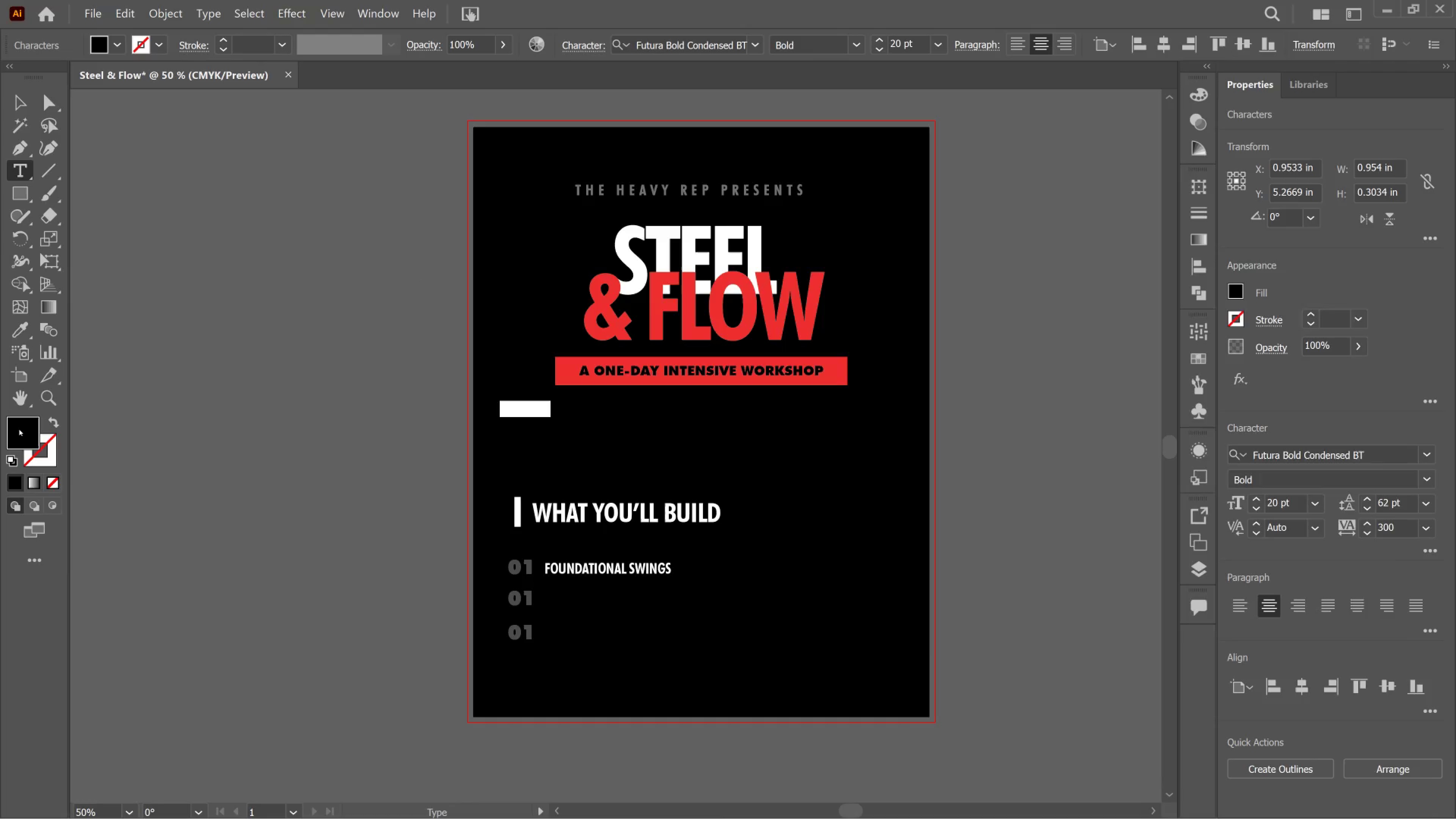 
double_click([19, 429])
 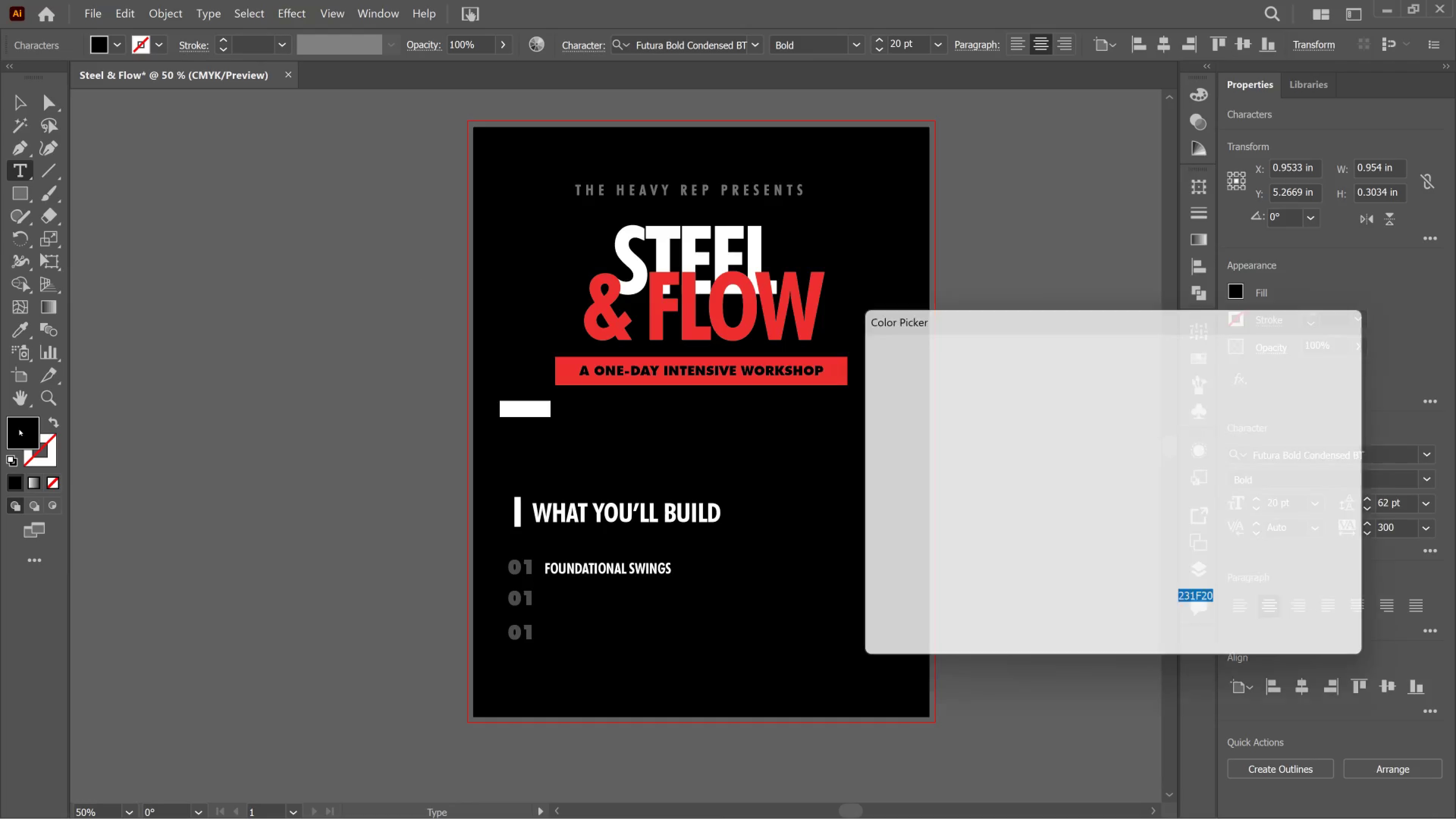 
triple_click([19, 429])
 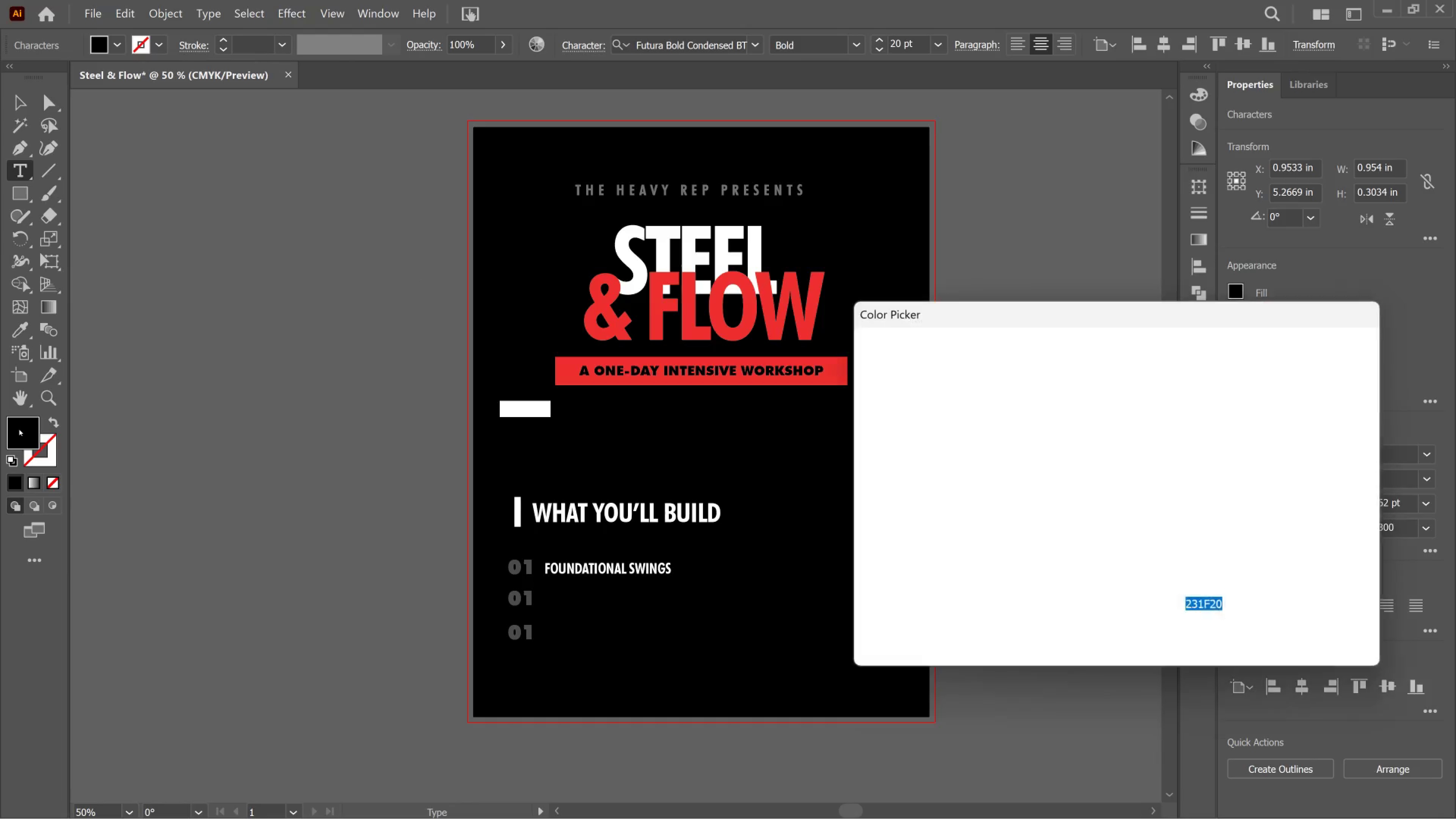 
triple_click([19, 429])
 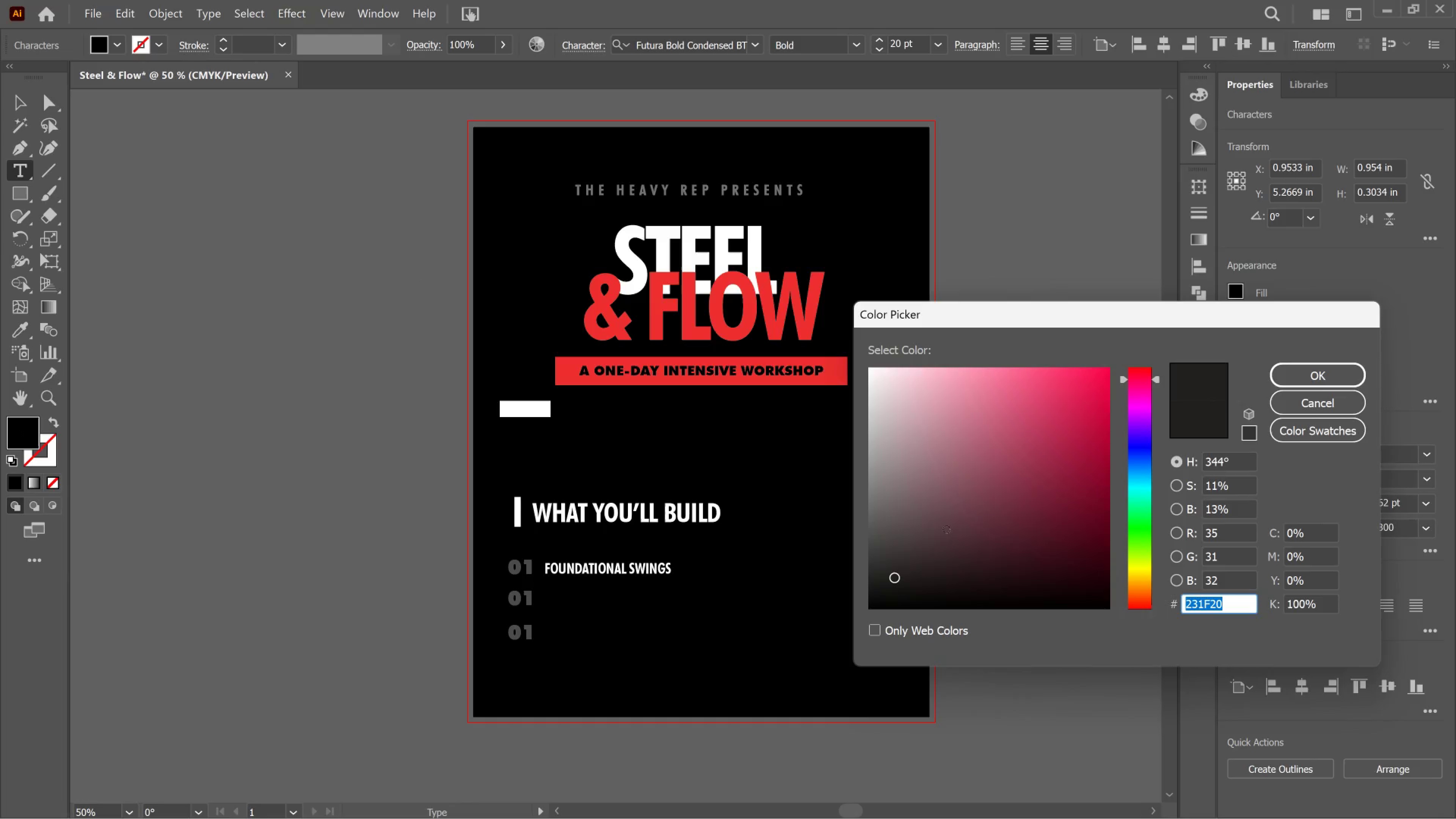 
left_click_drag(start_coordinate=[927, 507], to_coordinate=[844, 473])
 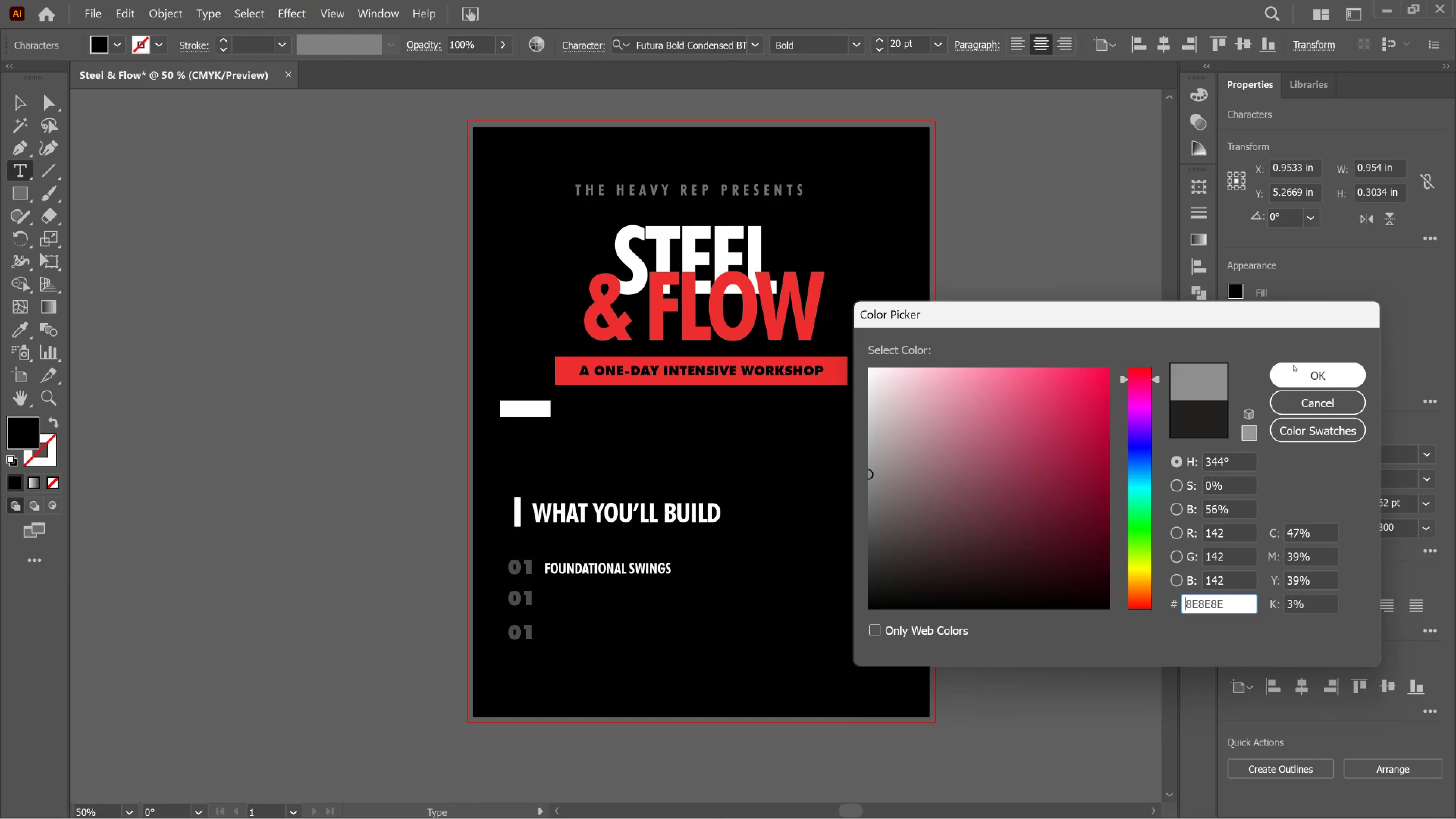 
left_click([1293, 365])
 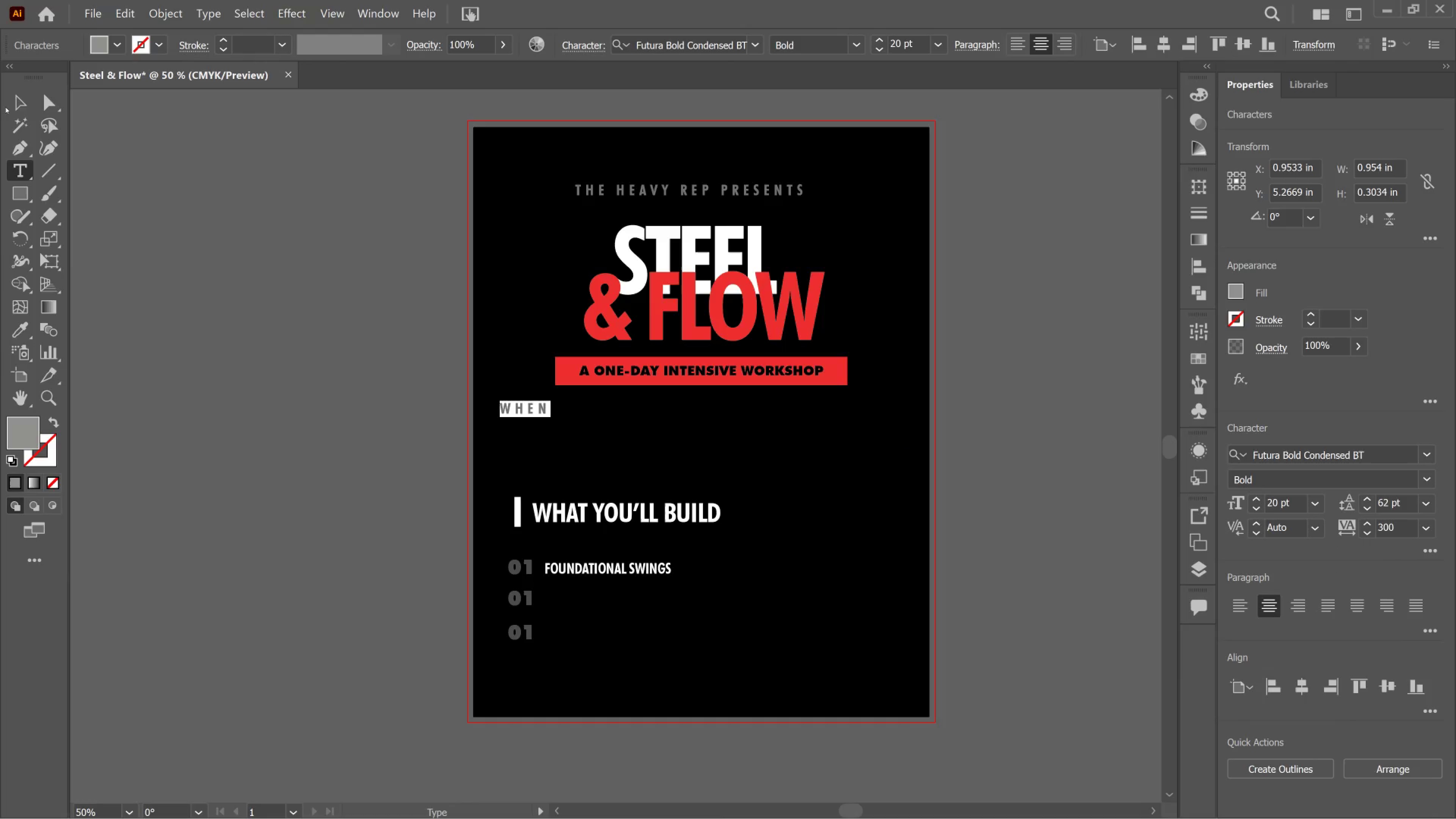 
left_click([18, 103])
 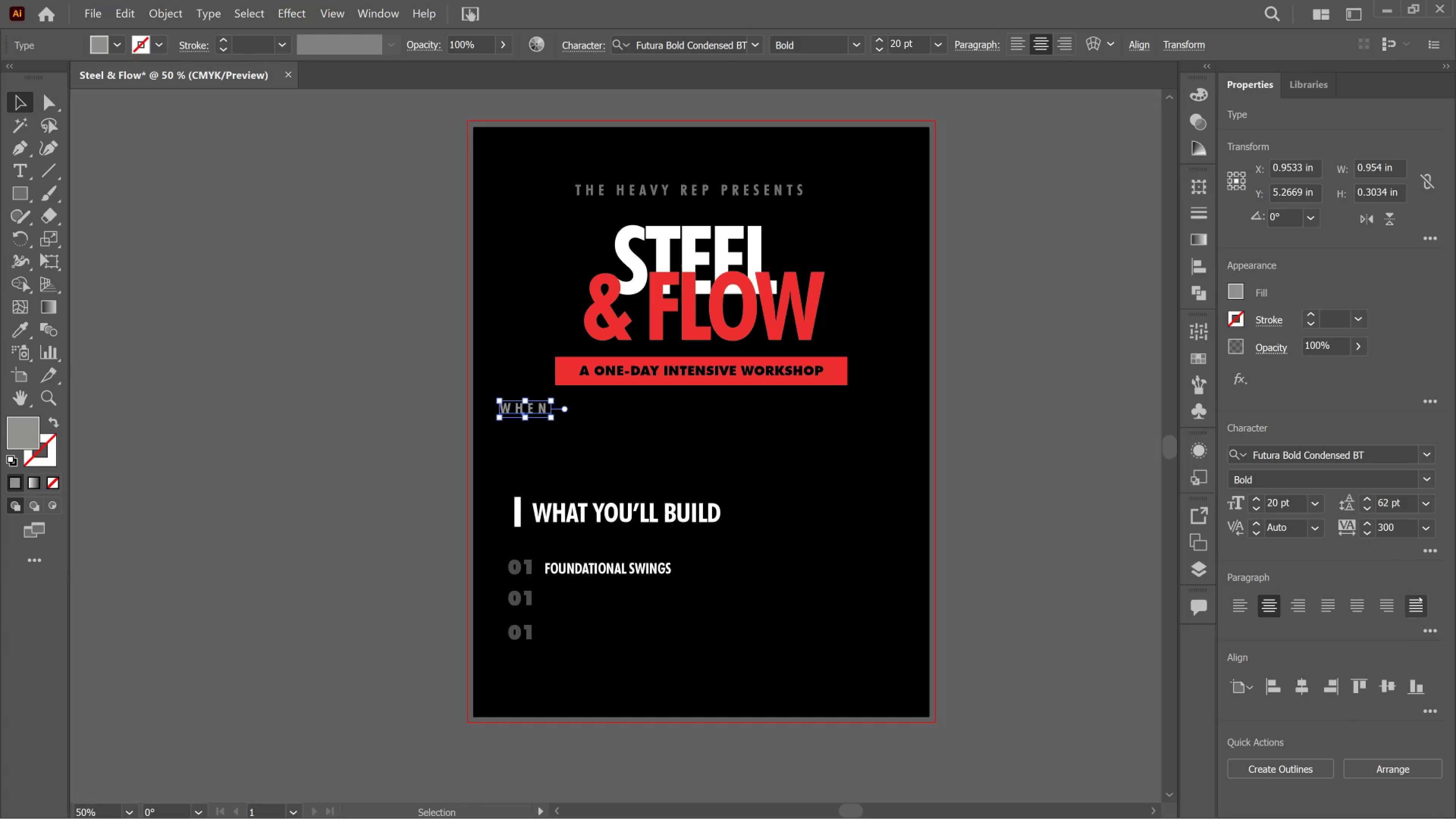 
left_click([1423, 530])
 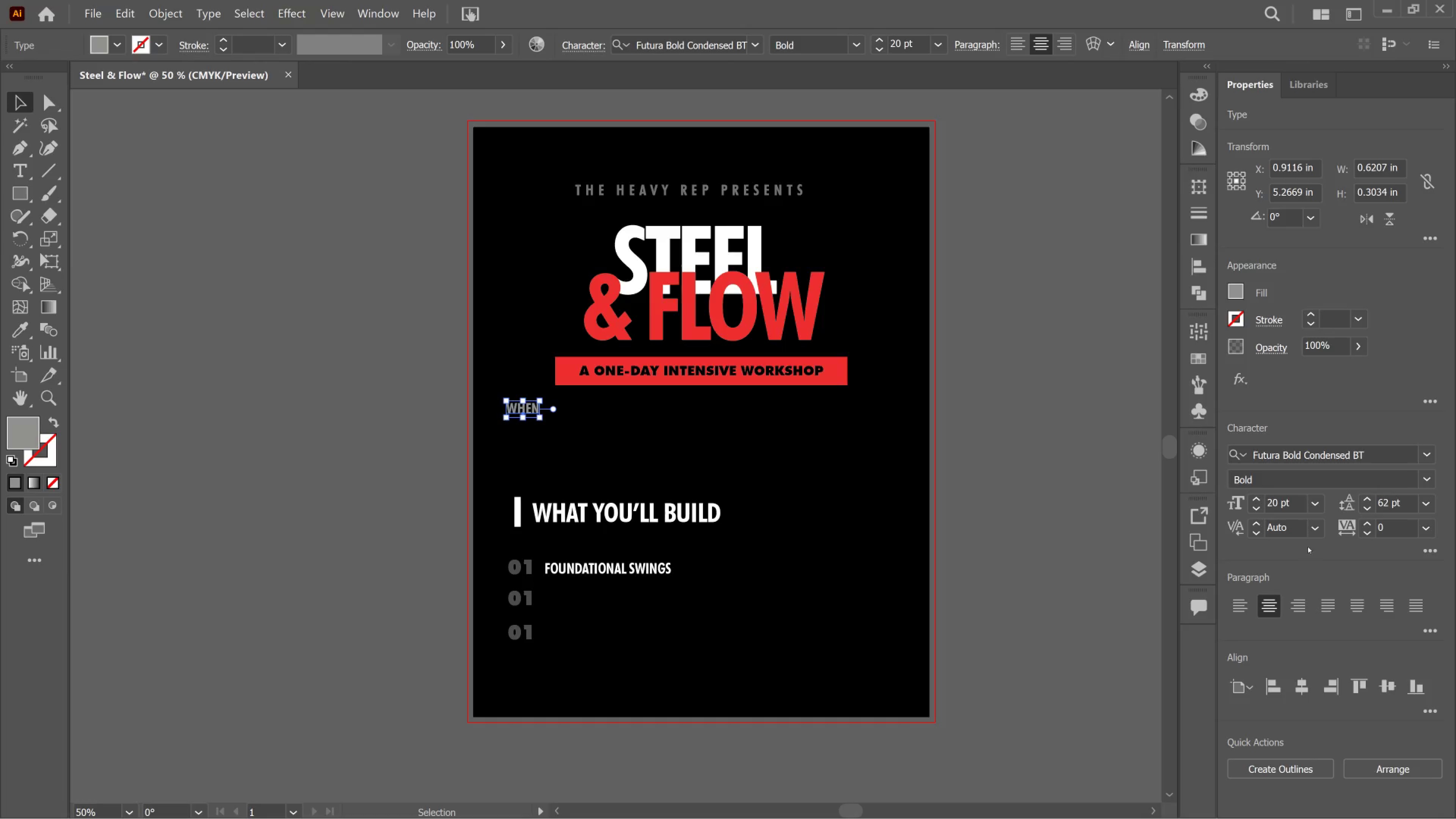 
wait(5.64)
 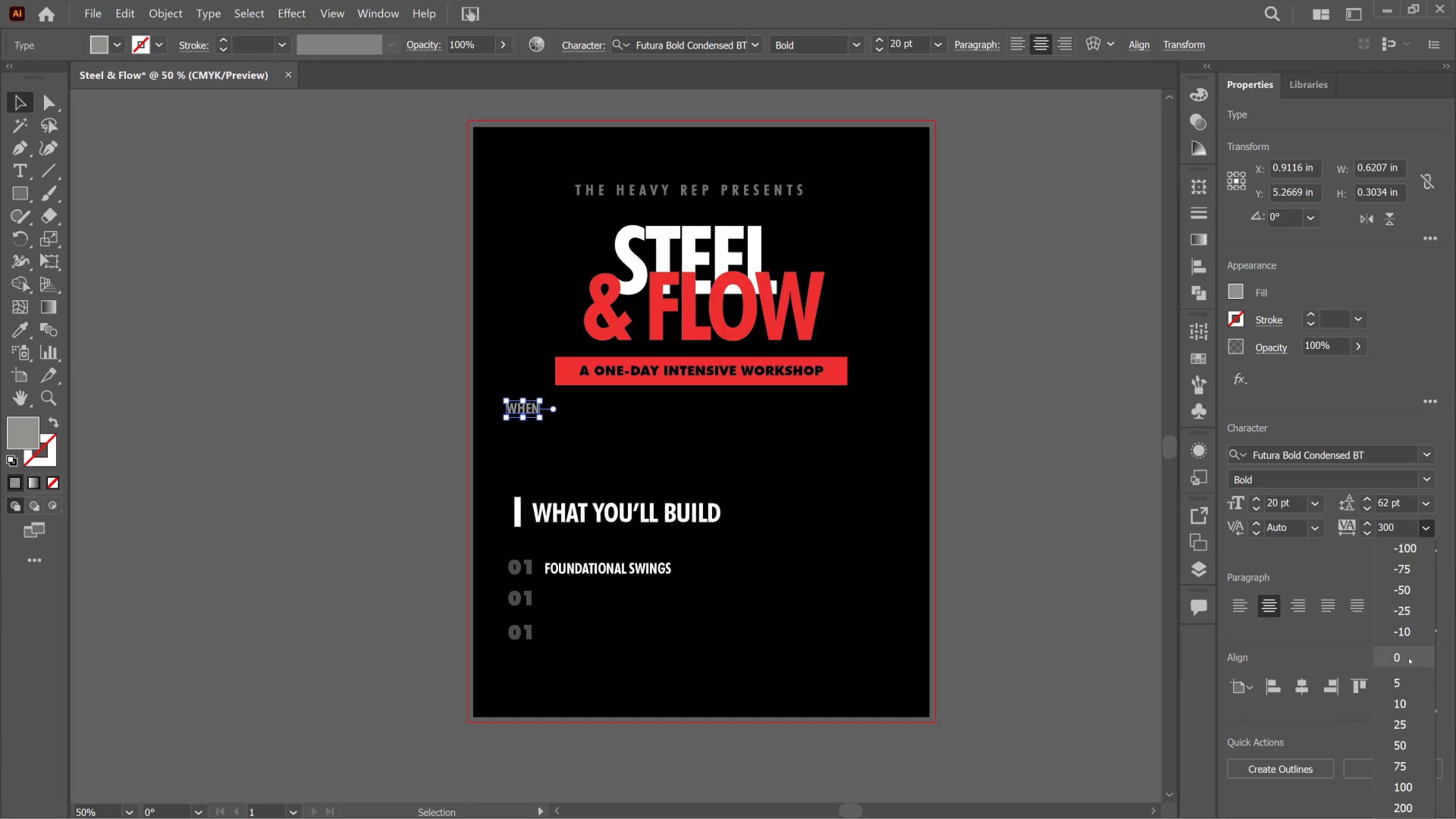 
left_click([1438, 537])
 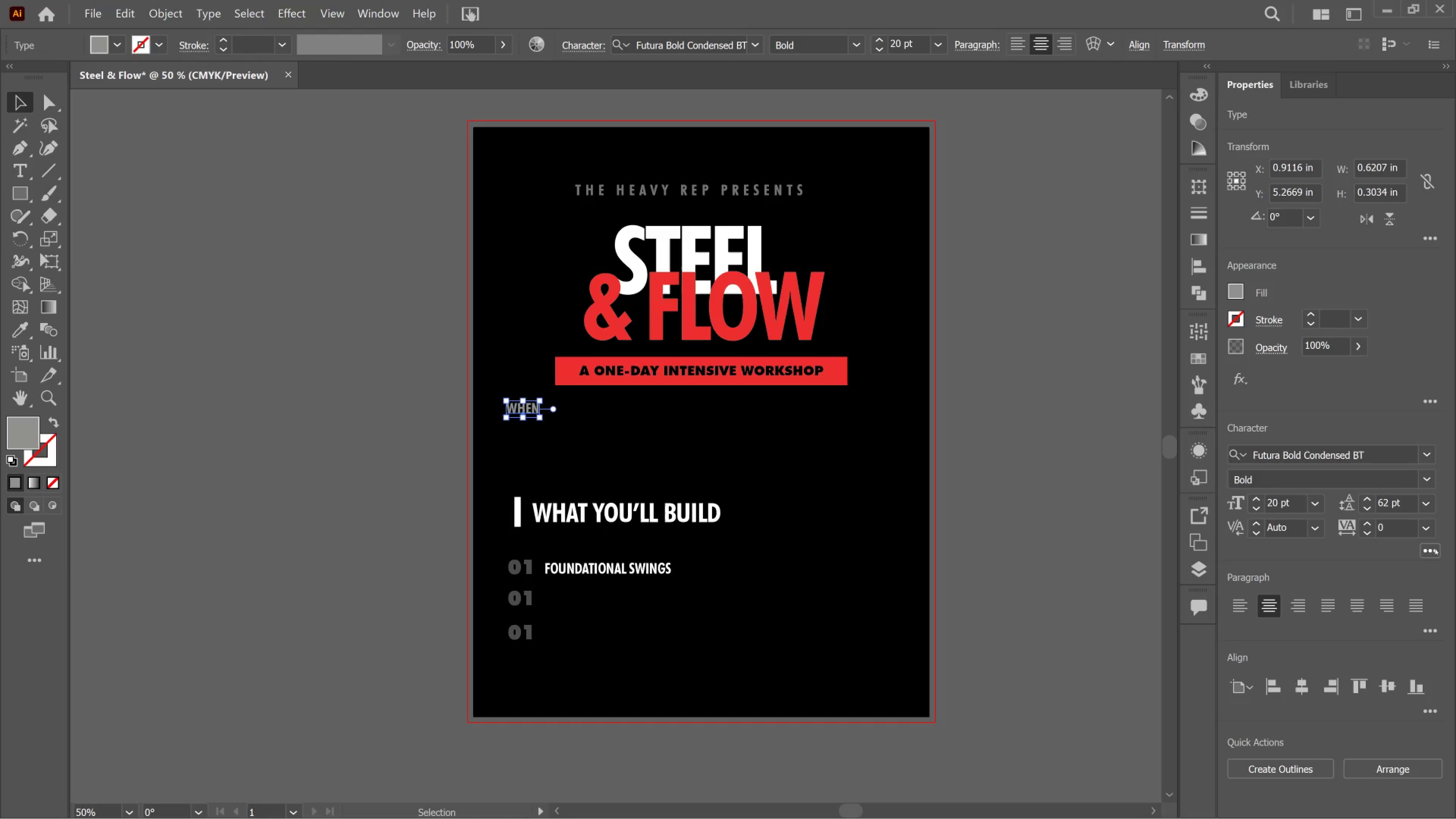 
left_click([1435, 549])
 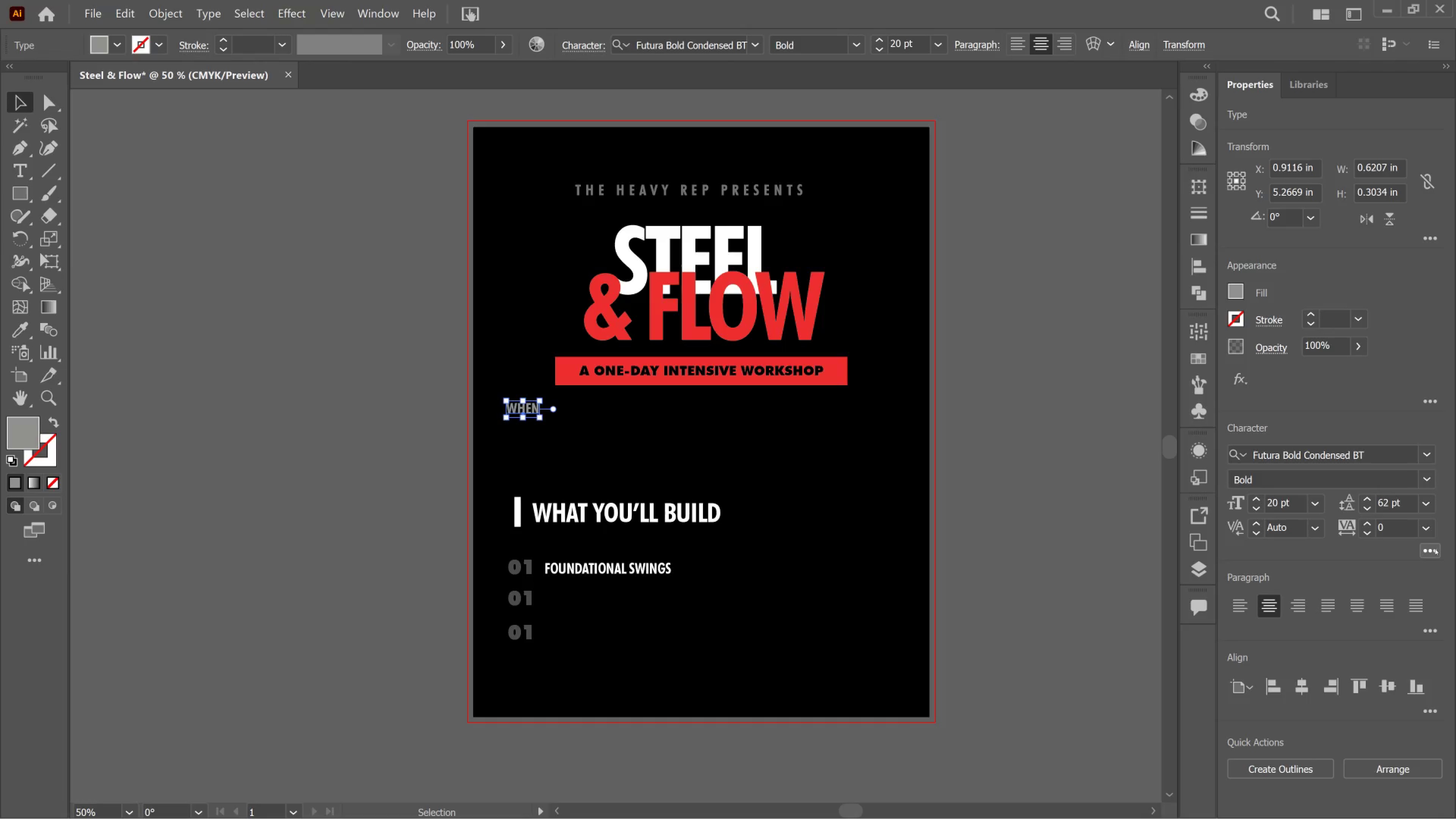 
left_click([1435, 549])
 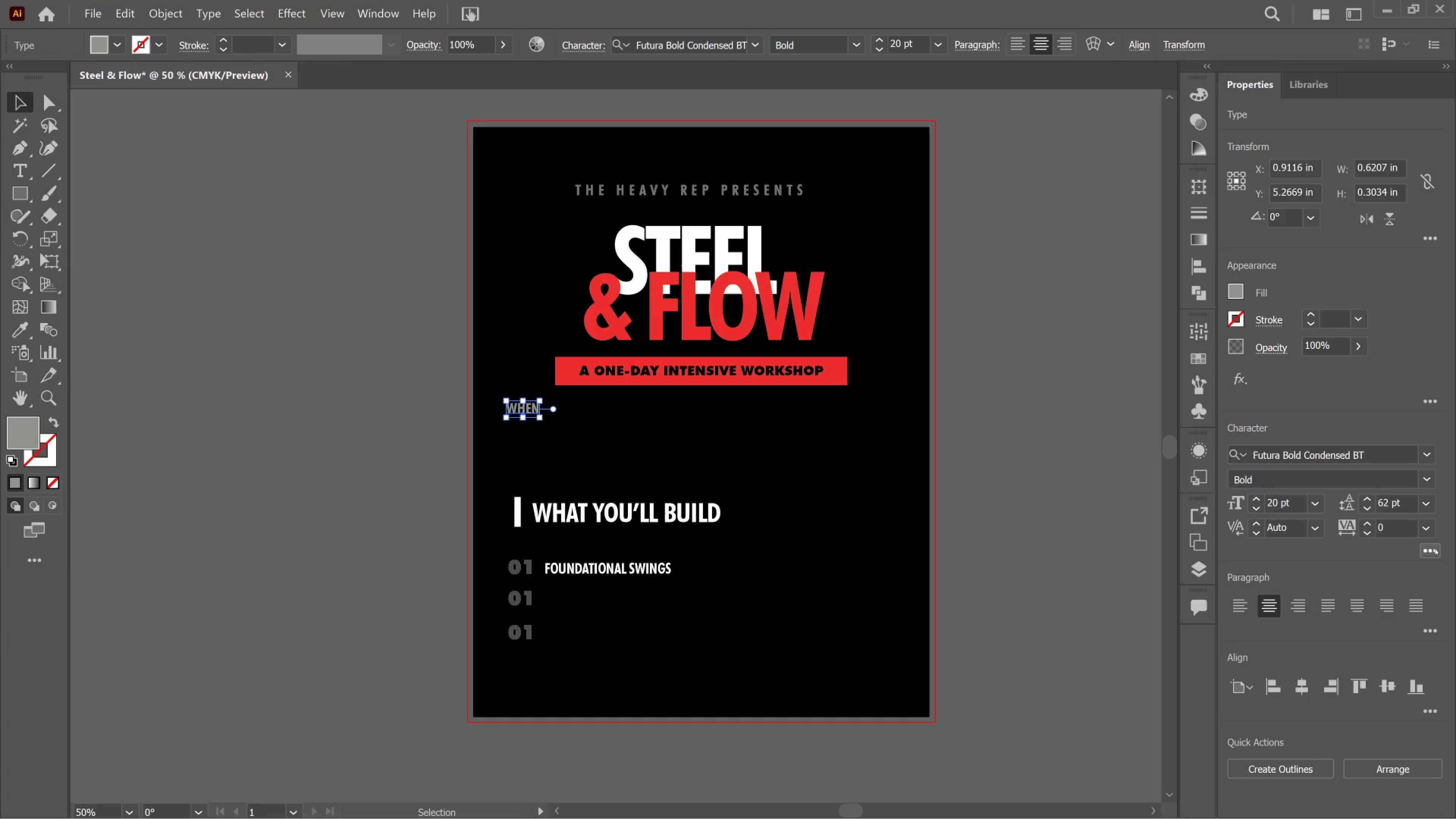 
left_click([1435, 549])
 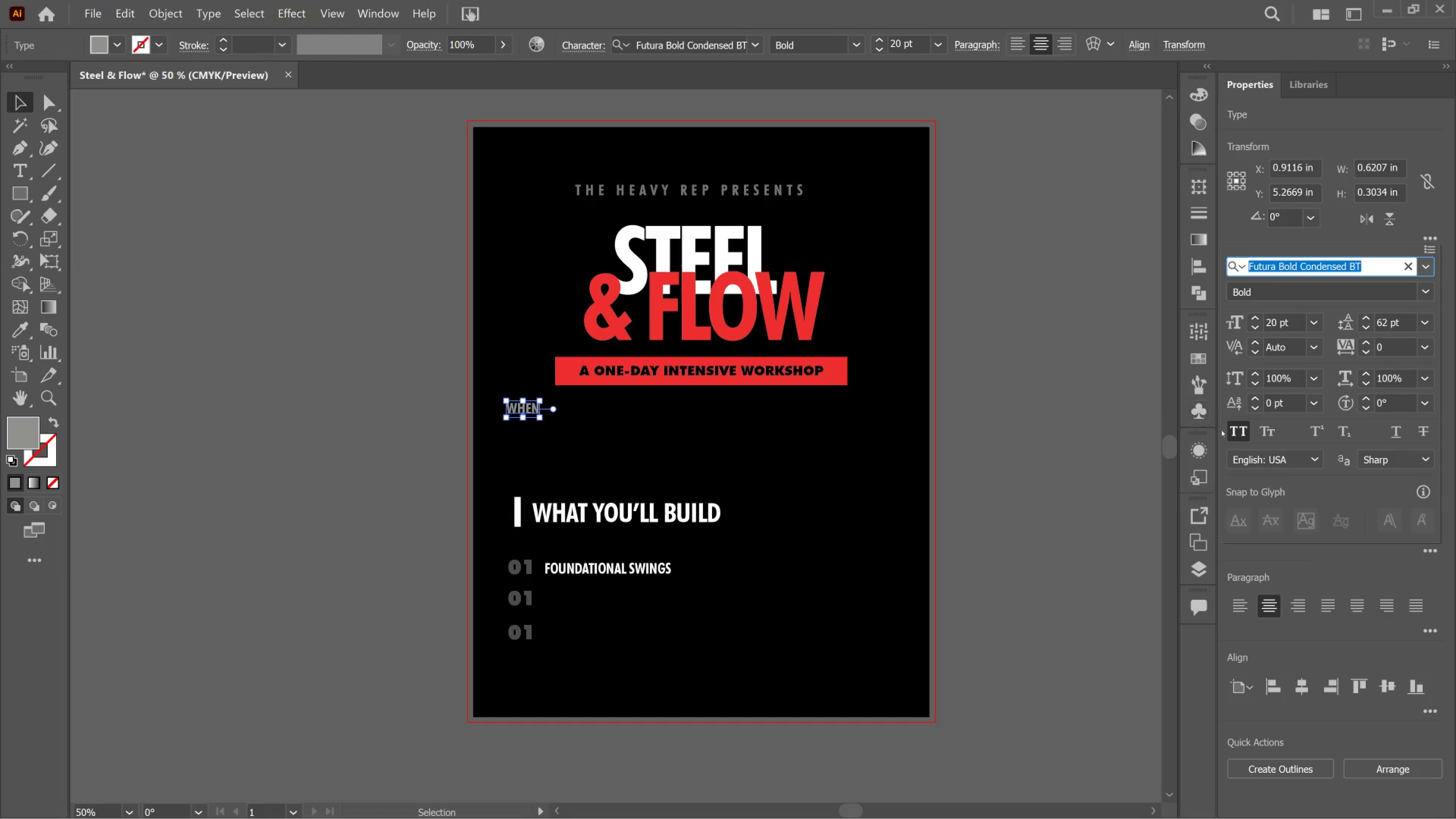 
left_click([1241, 437])
 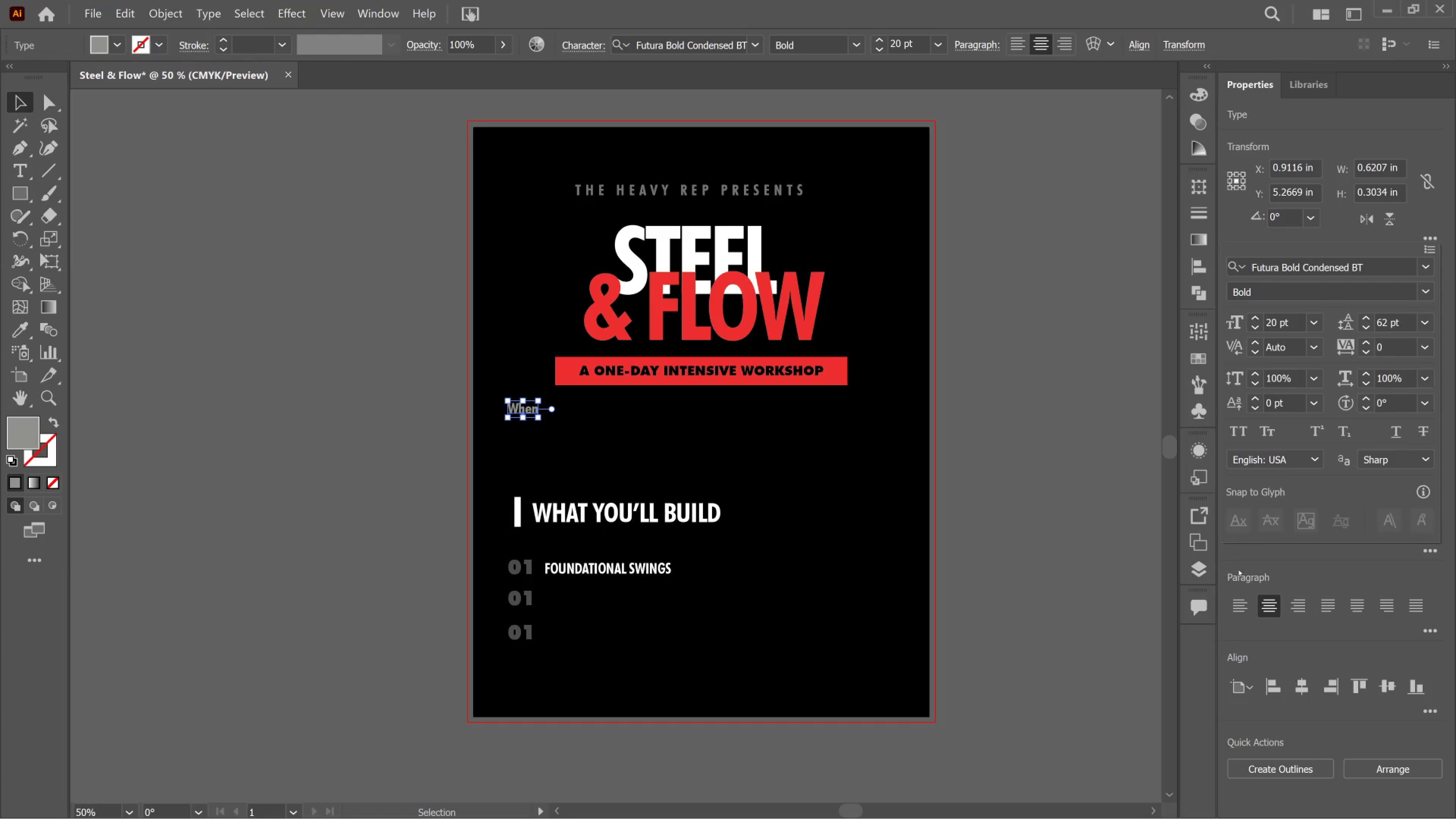 
wait(6.05)
 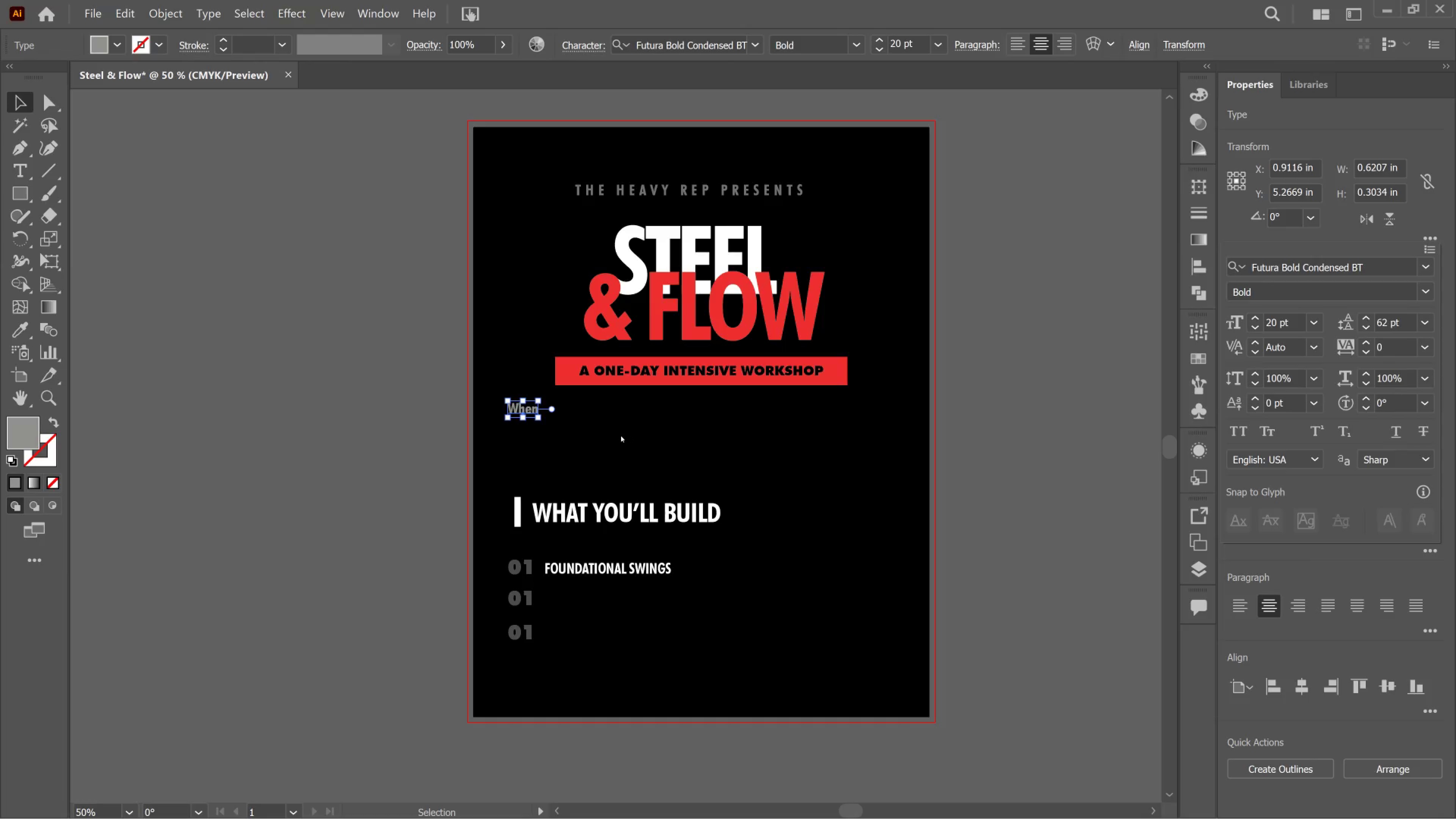 
left_click([1246, 430])
 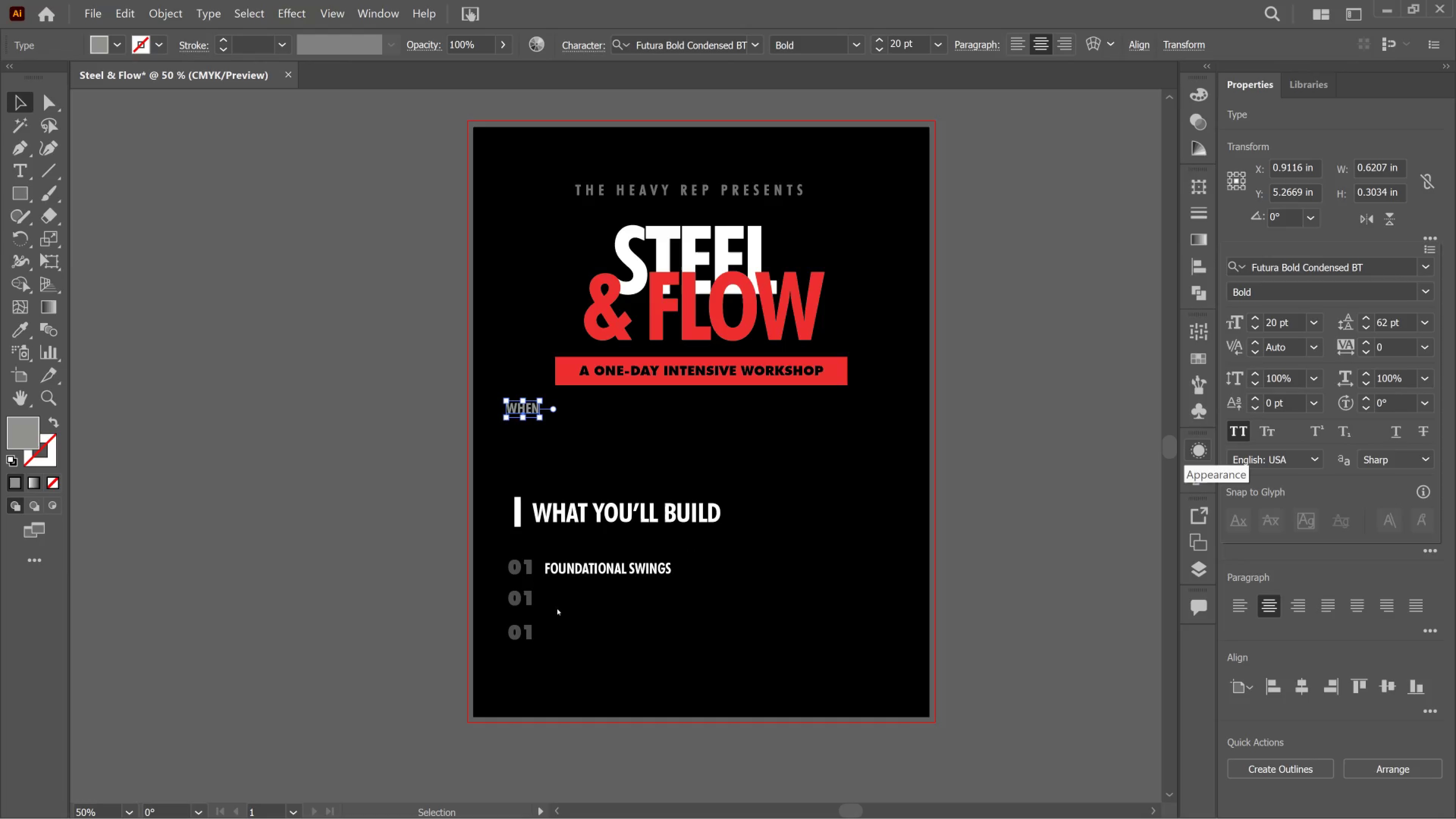 
wait(5.03)
 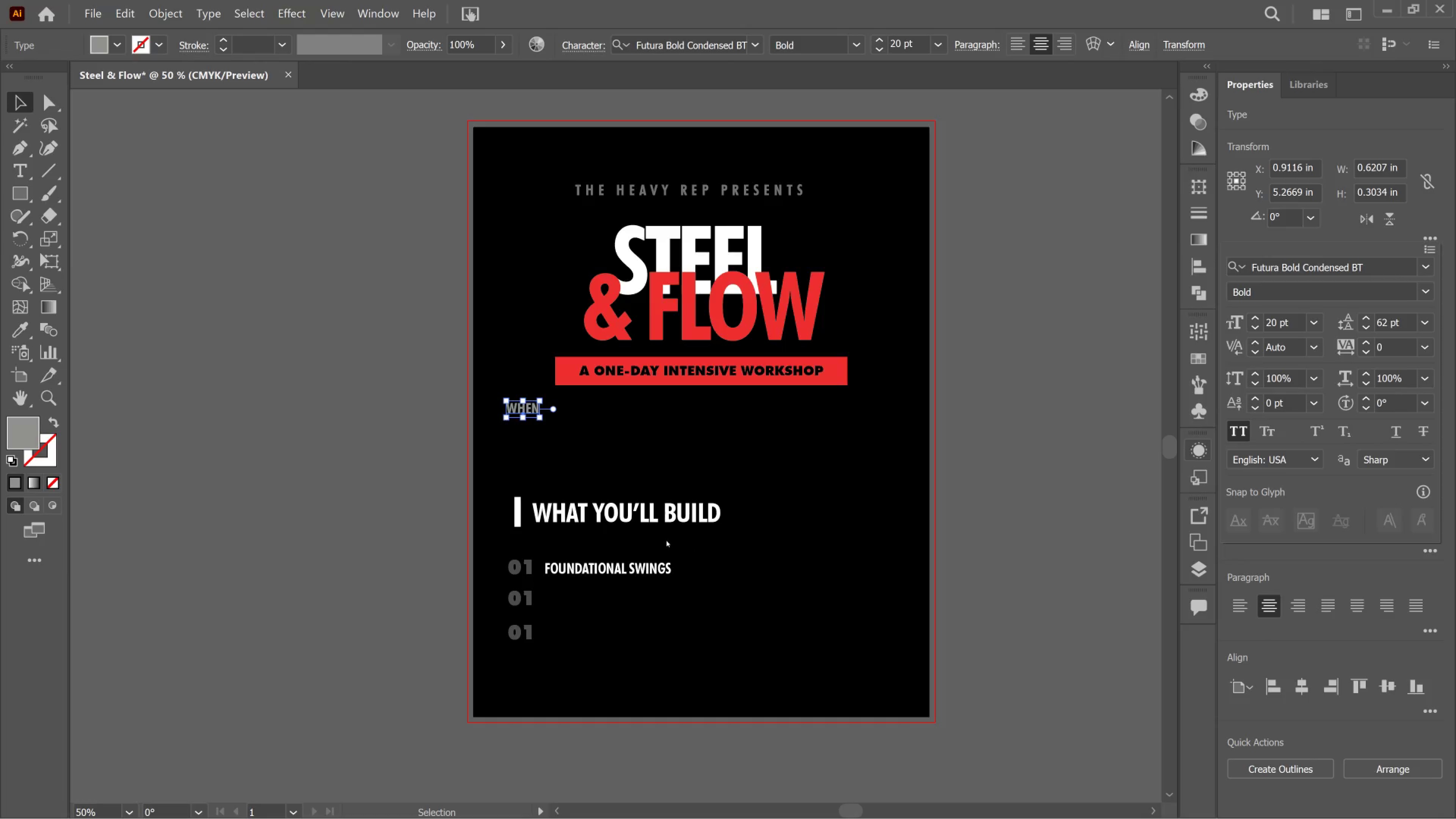 
left_click([571, 510])
 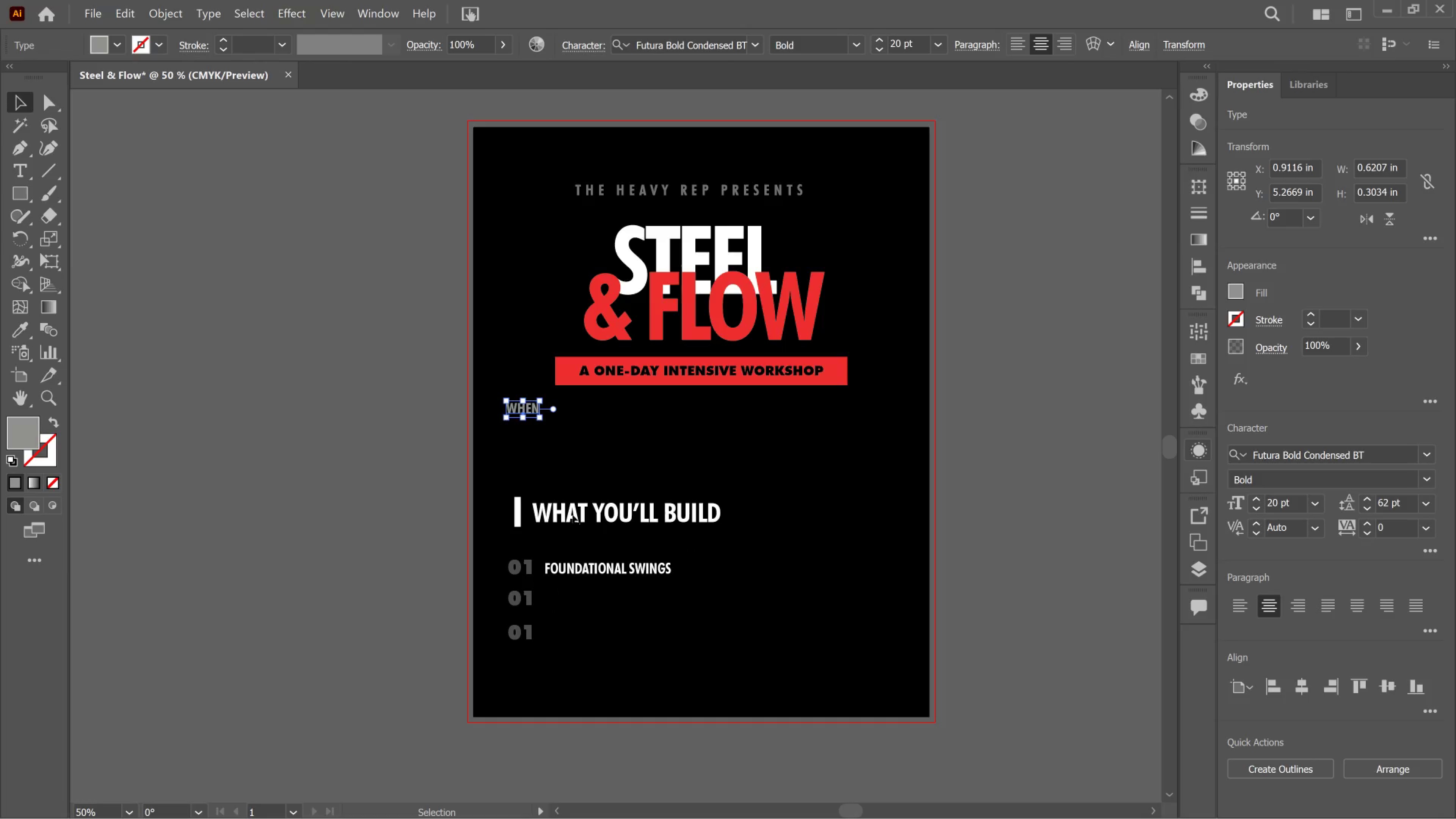 
left_click([573, 515])
 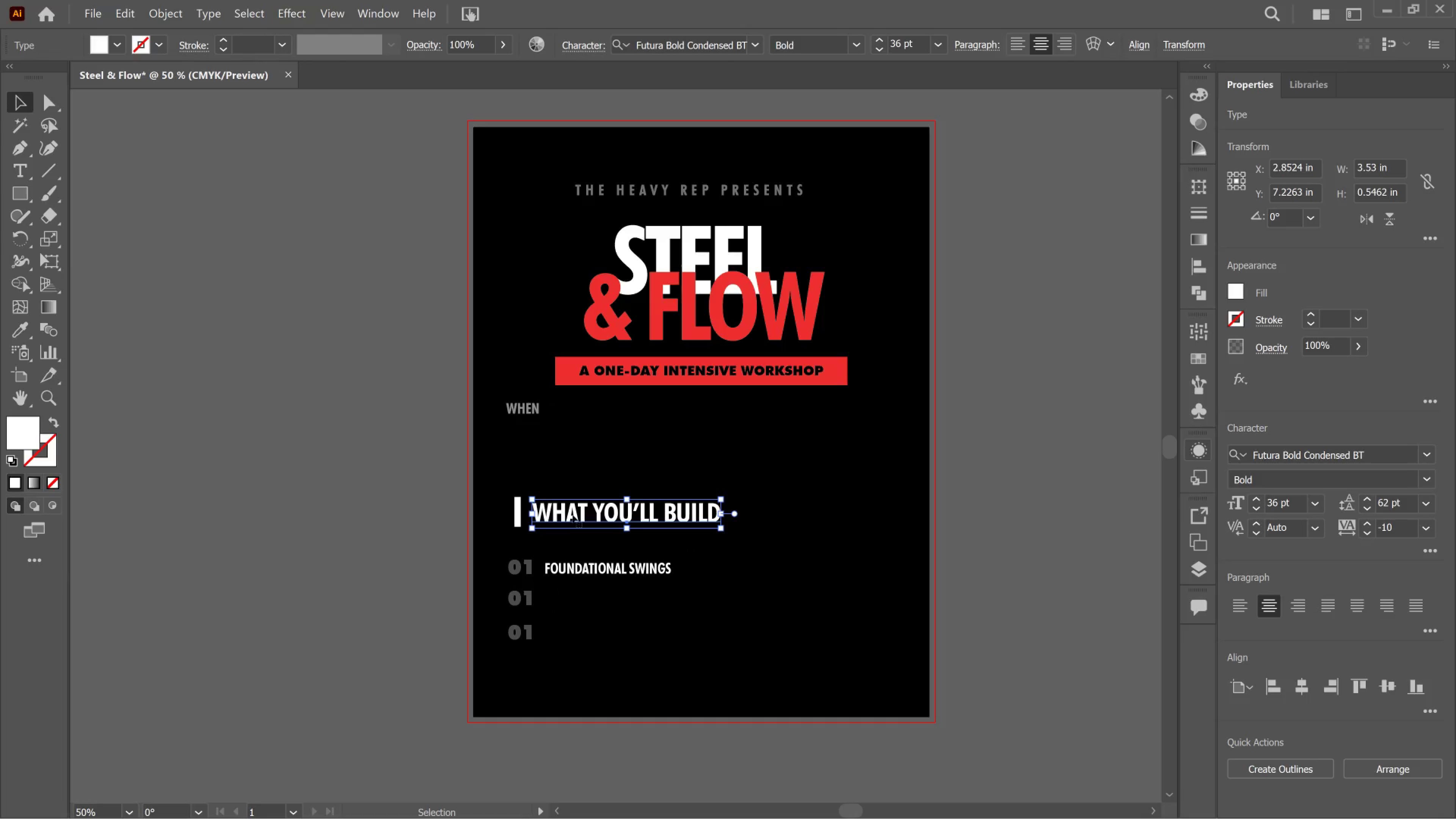 
hold_key(key=AltLeft, duration=3.37)
left_click_drag(start_coordinate=[573, 515], to_coordinate=[547, 441])
 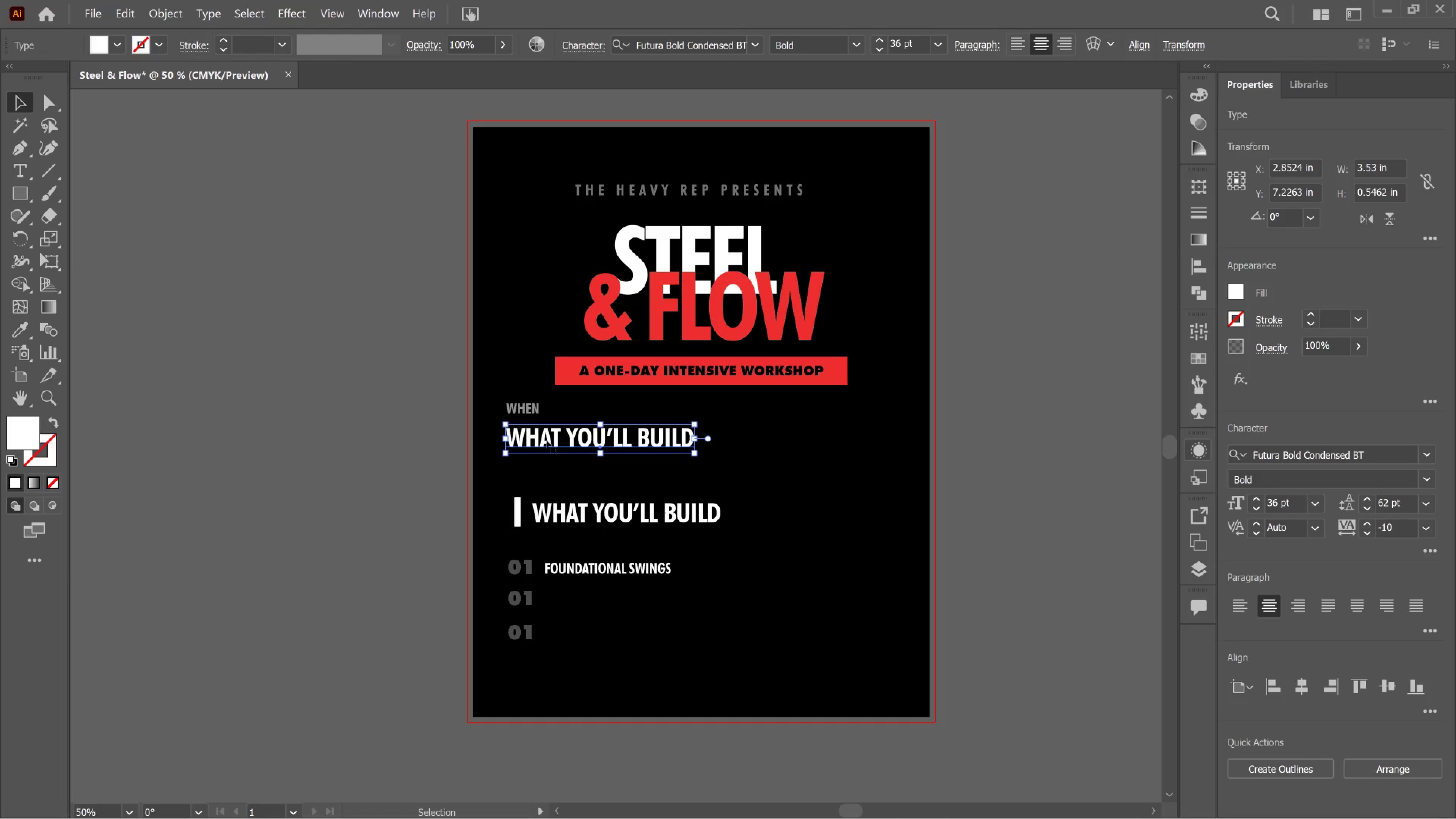 
left_click([547, 441])
 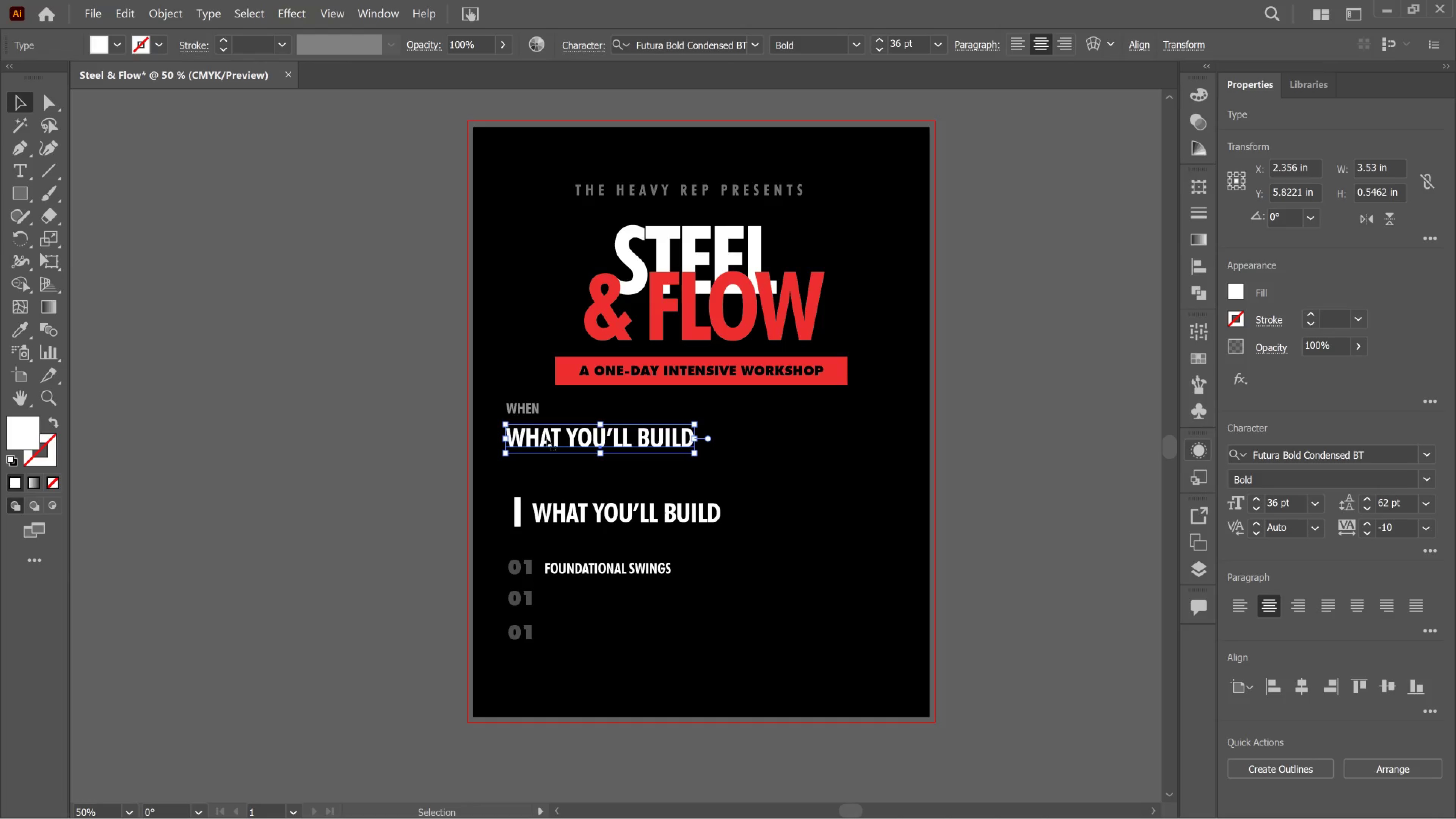 
double_click([547, 439])
 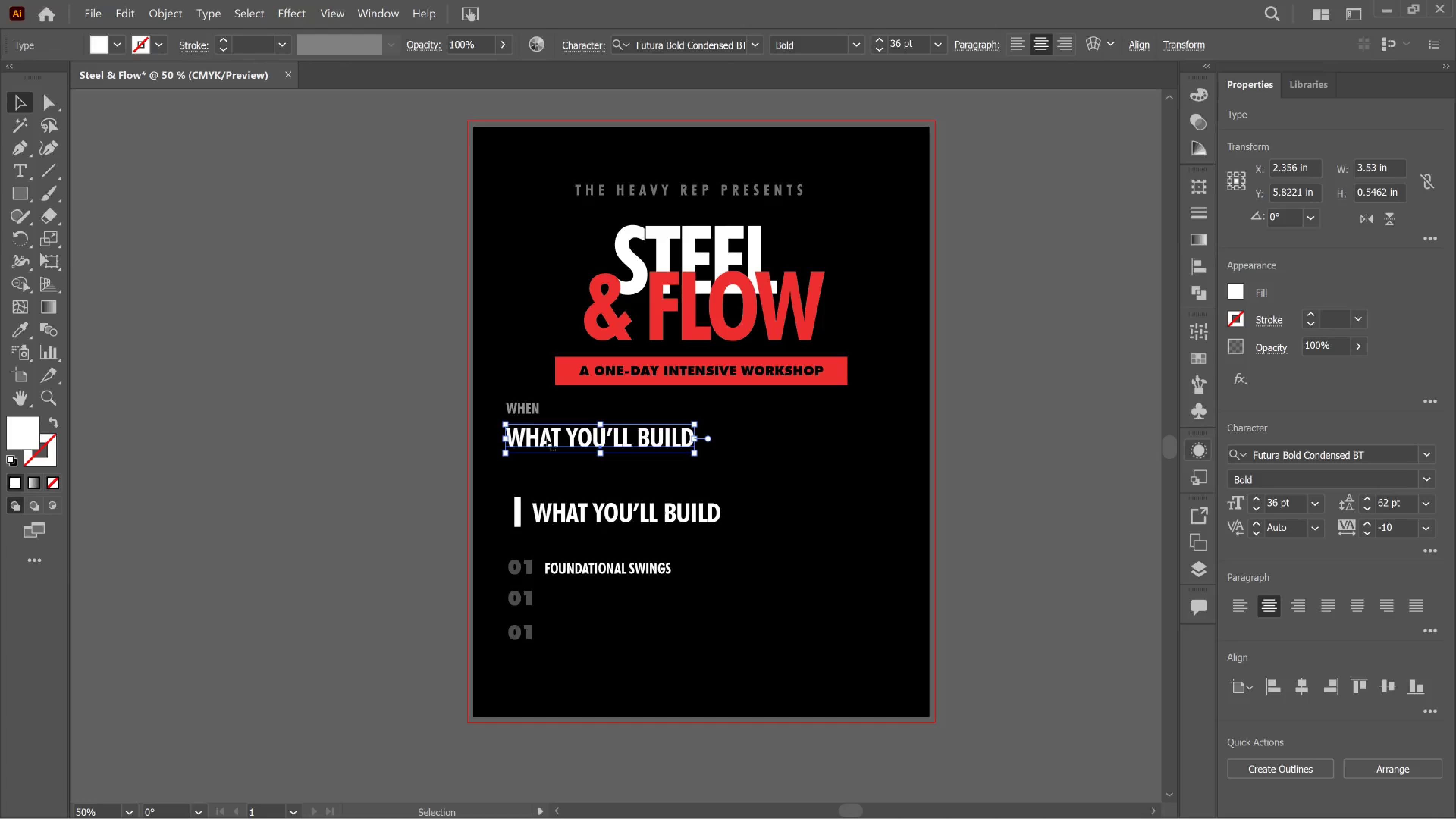 
double_click([547, 439])
 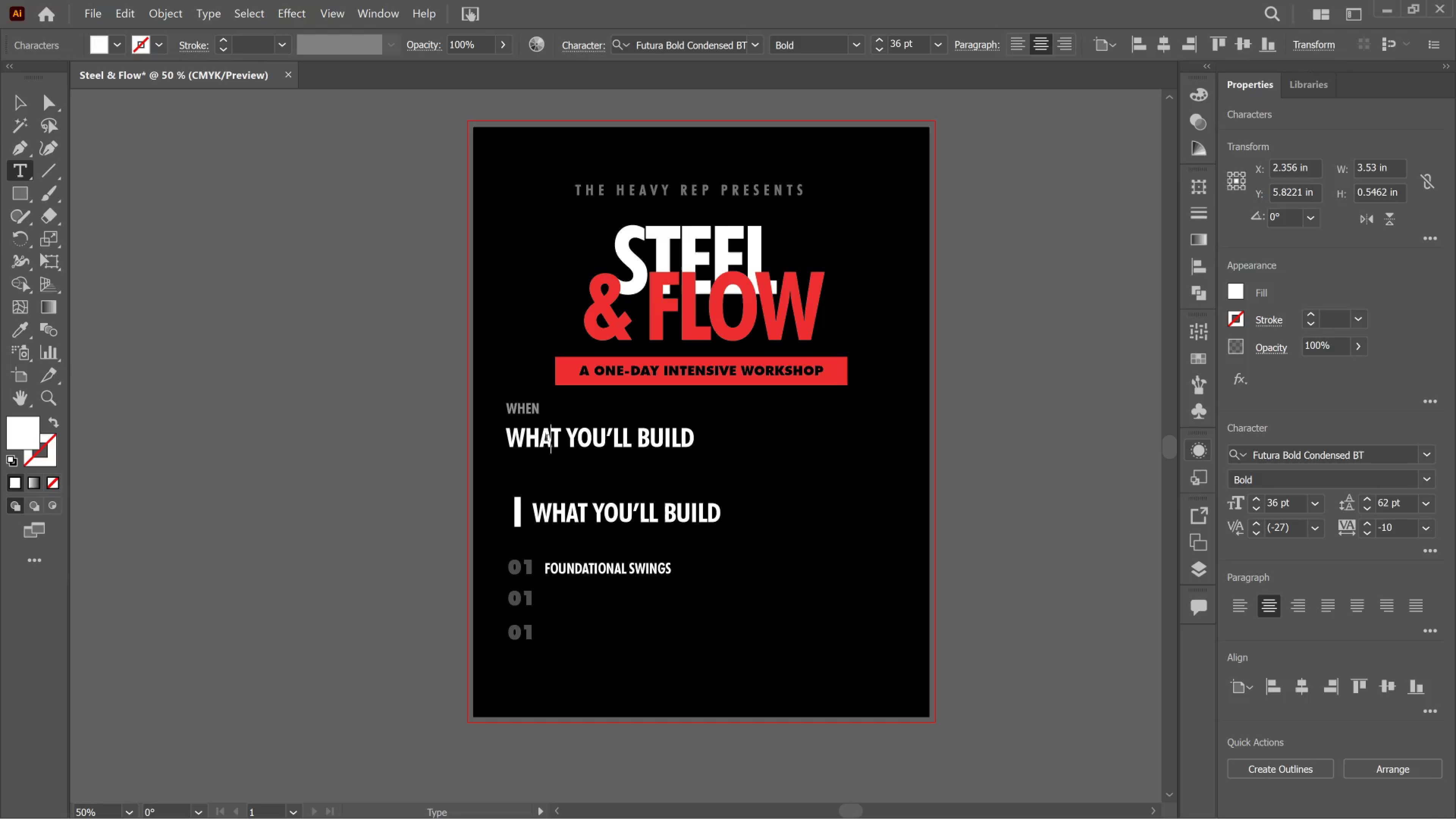 
key(Control+A)
 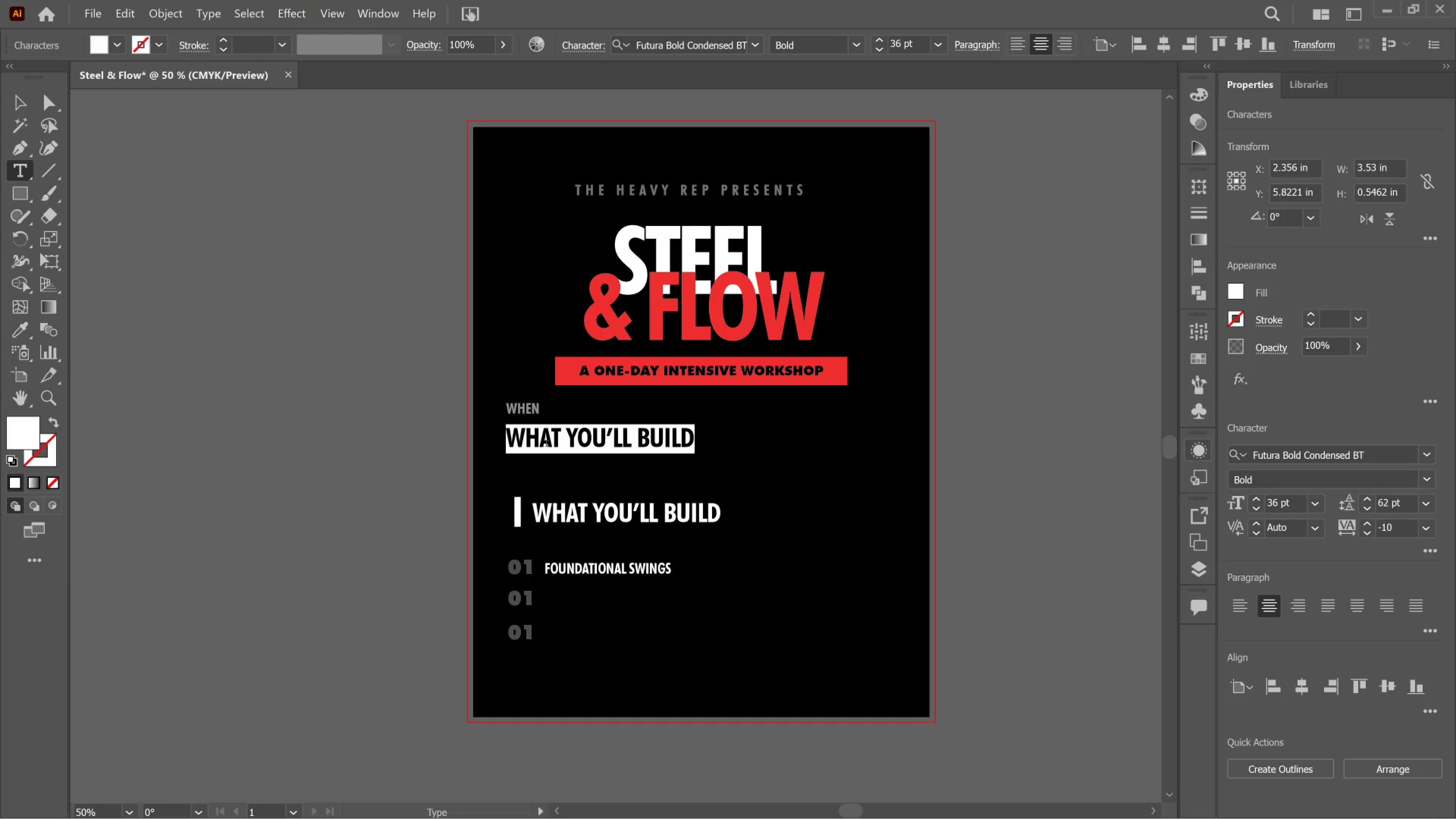 
type(SATURDAY)
key(Tab)
 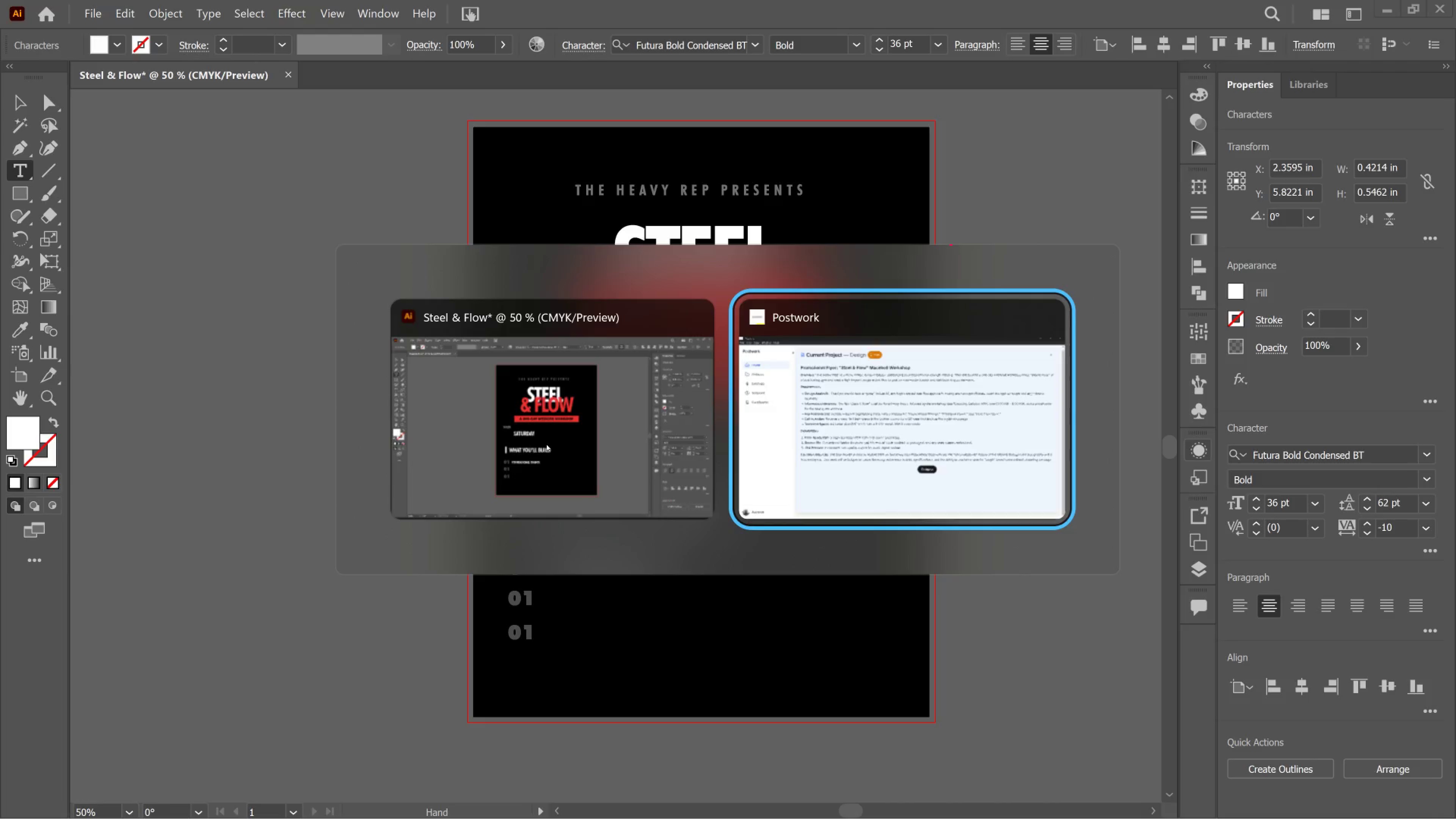 
hold_key(key=AltLeft, duration=0.94)